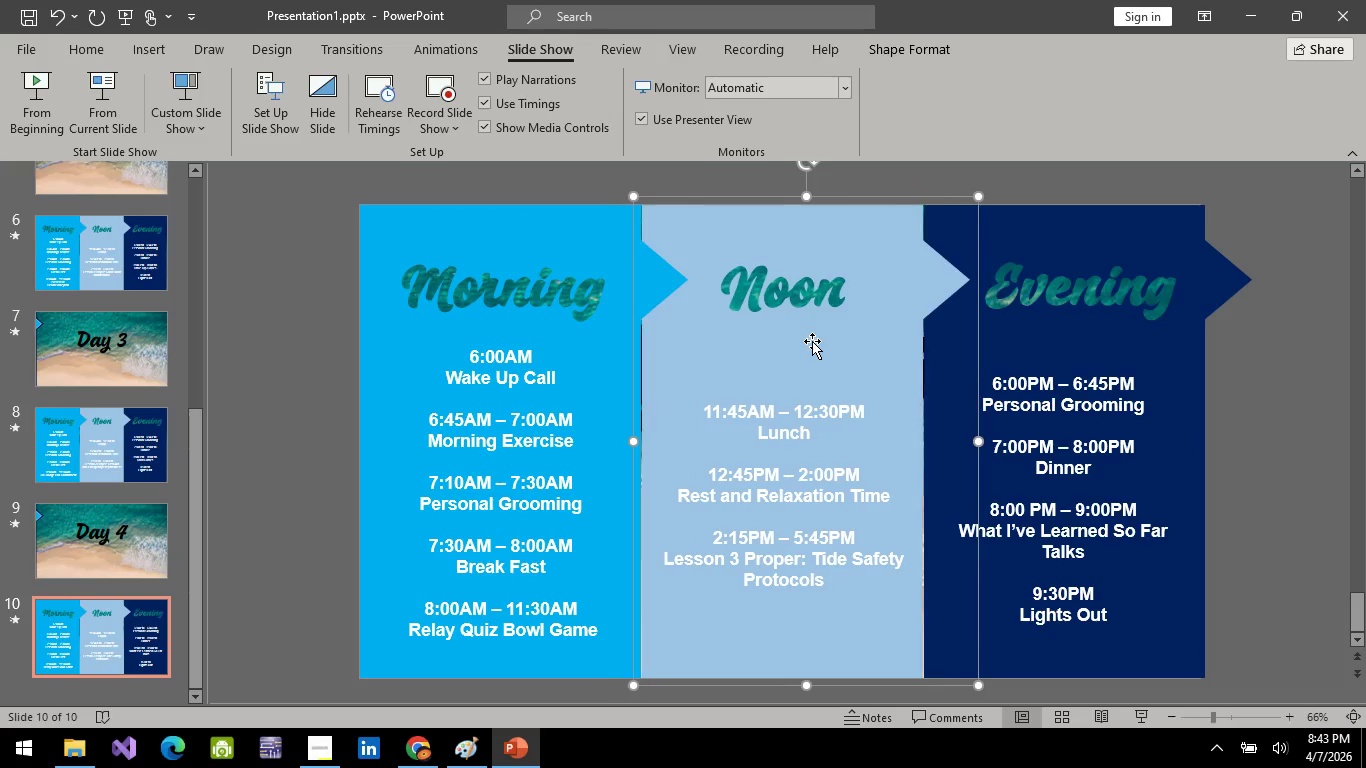 
key(ArrowRight)
 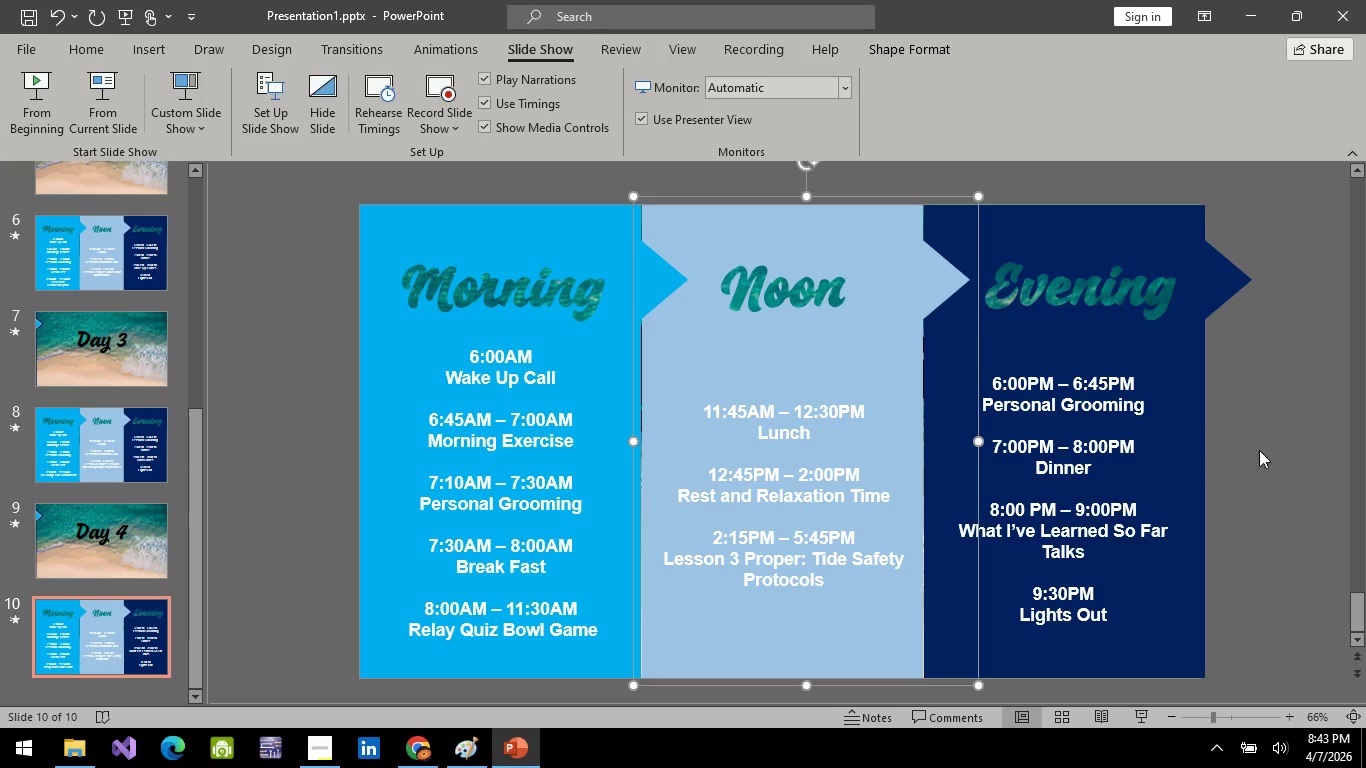 
left_click([1264, 449])
 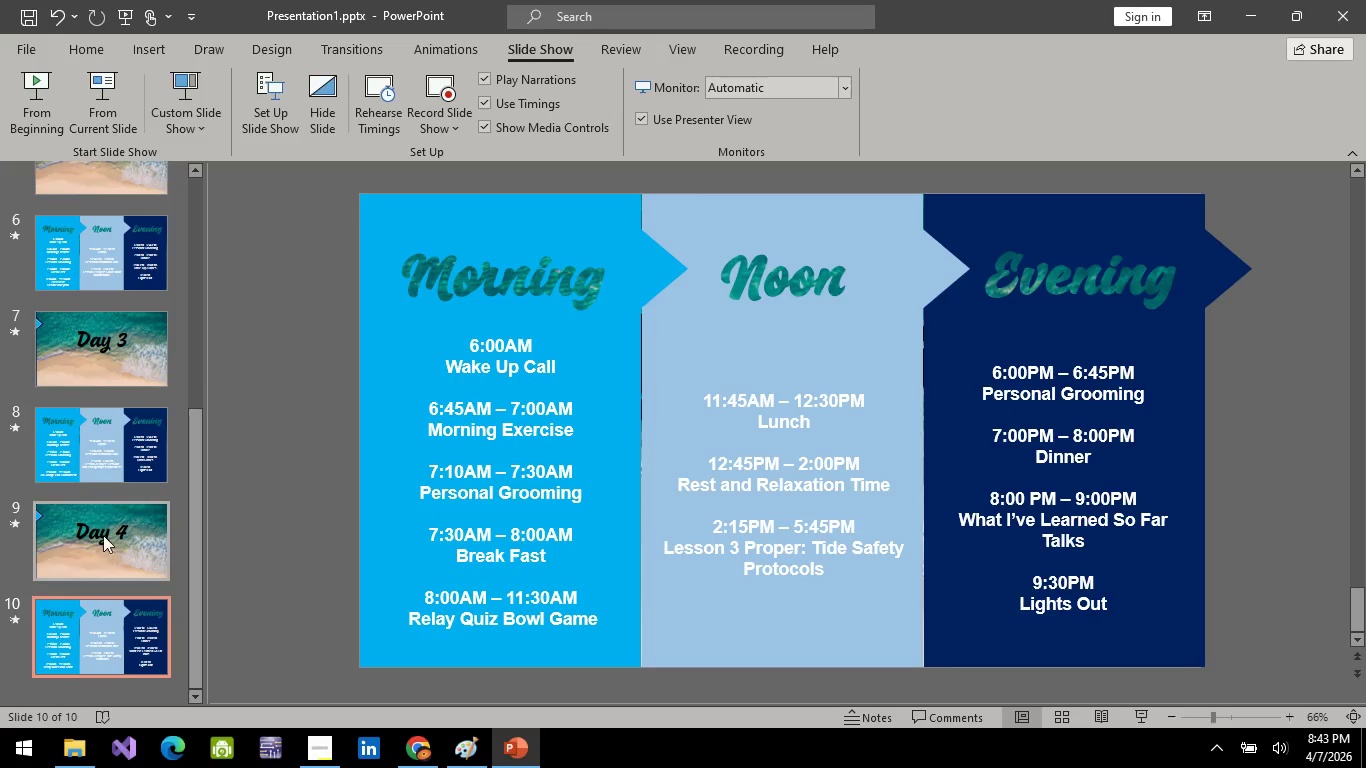 
scroll: coordinate [118, 439], scroll_direction: up, amount: 11.0
 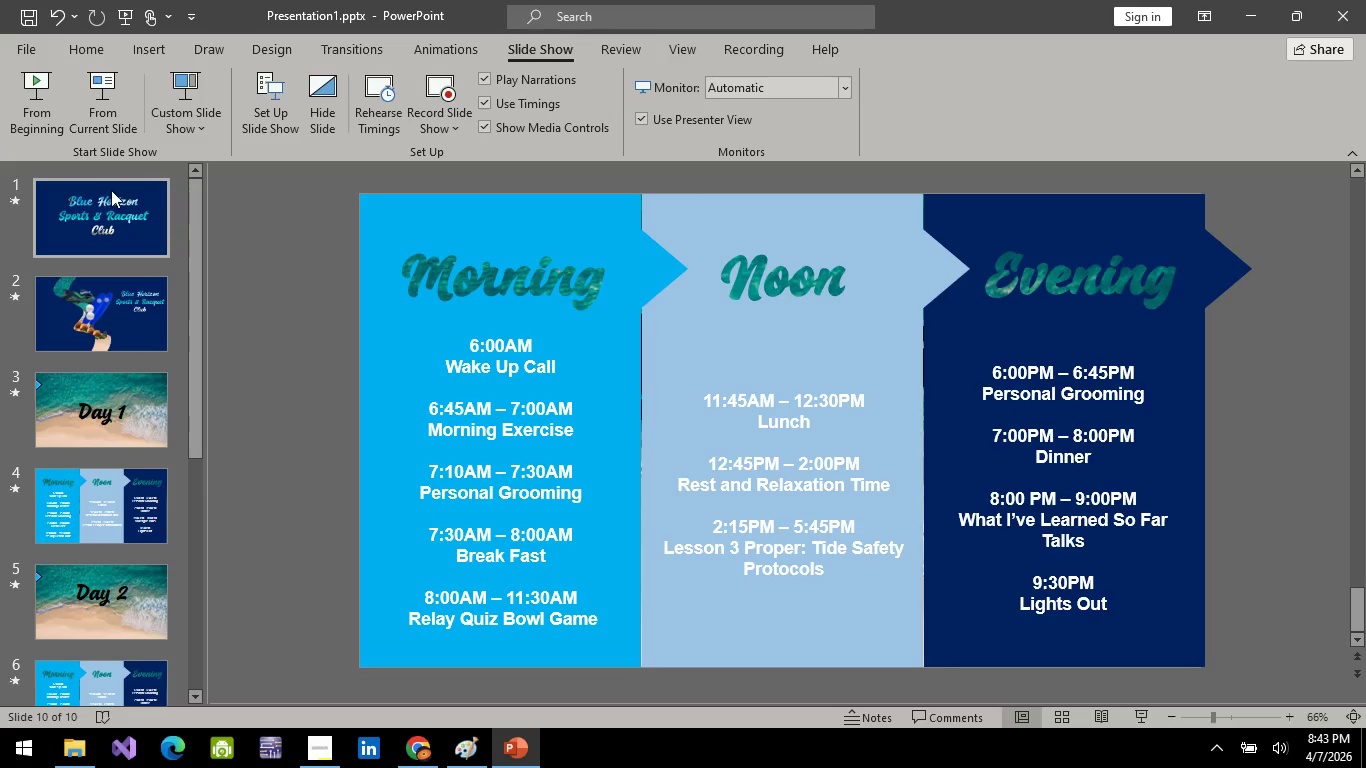 
left_click([109, 242])
 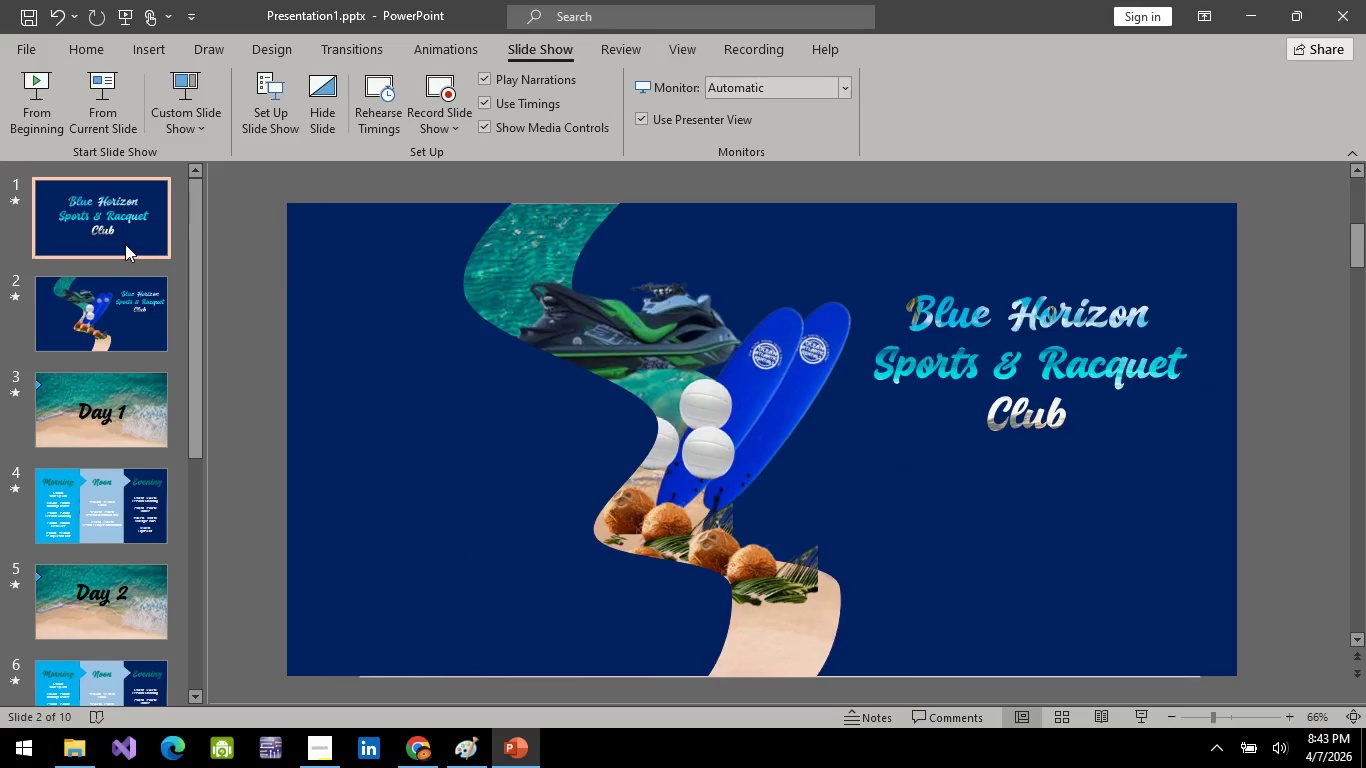 
double_click([134, 337])
 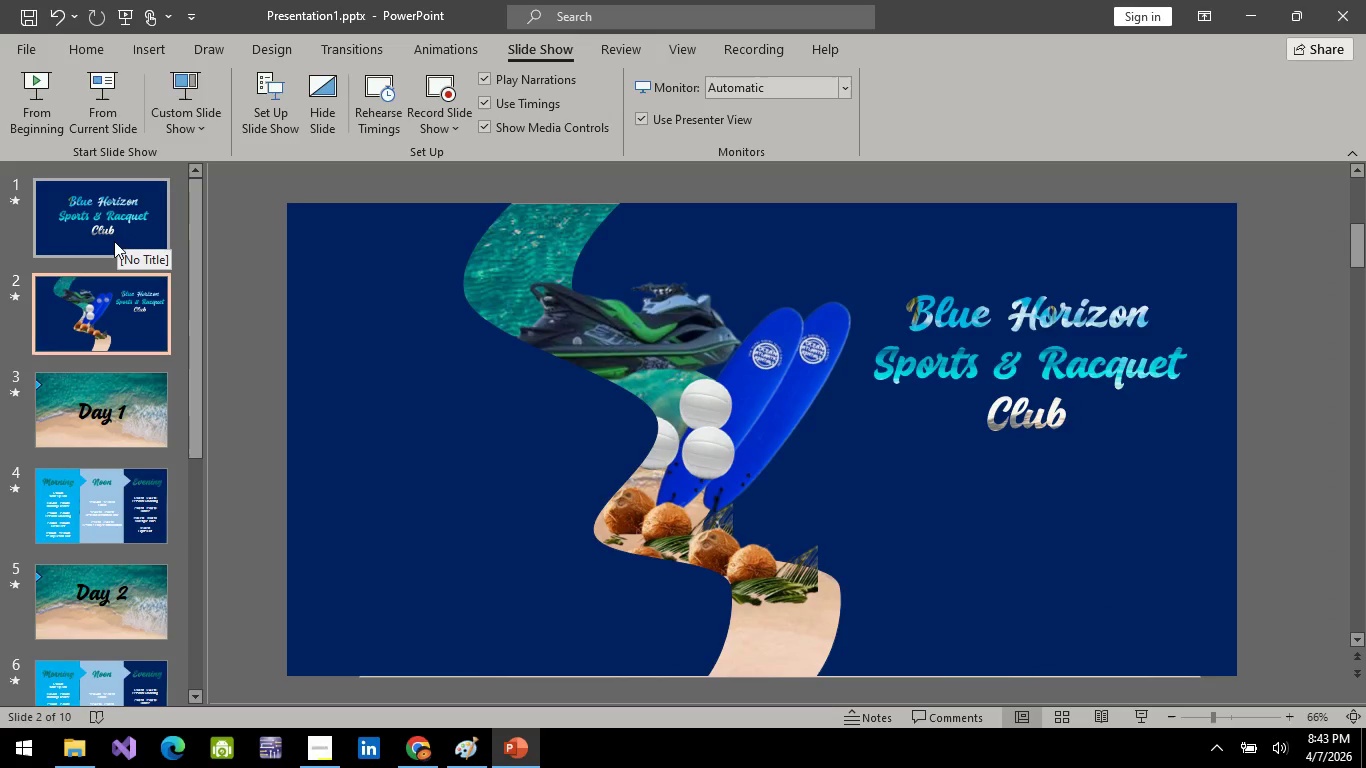 
left_click([114, 241])
 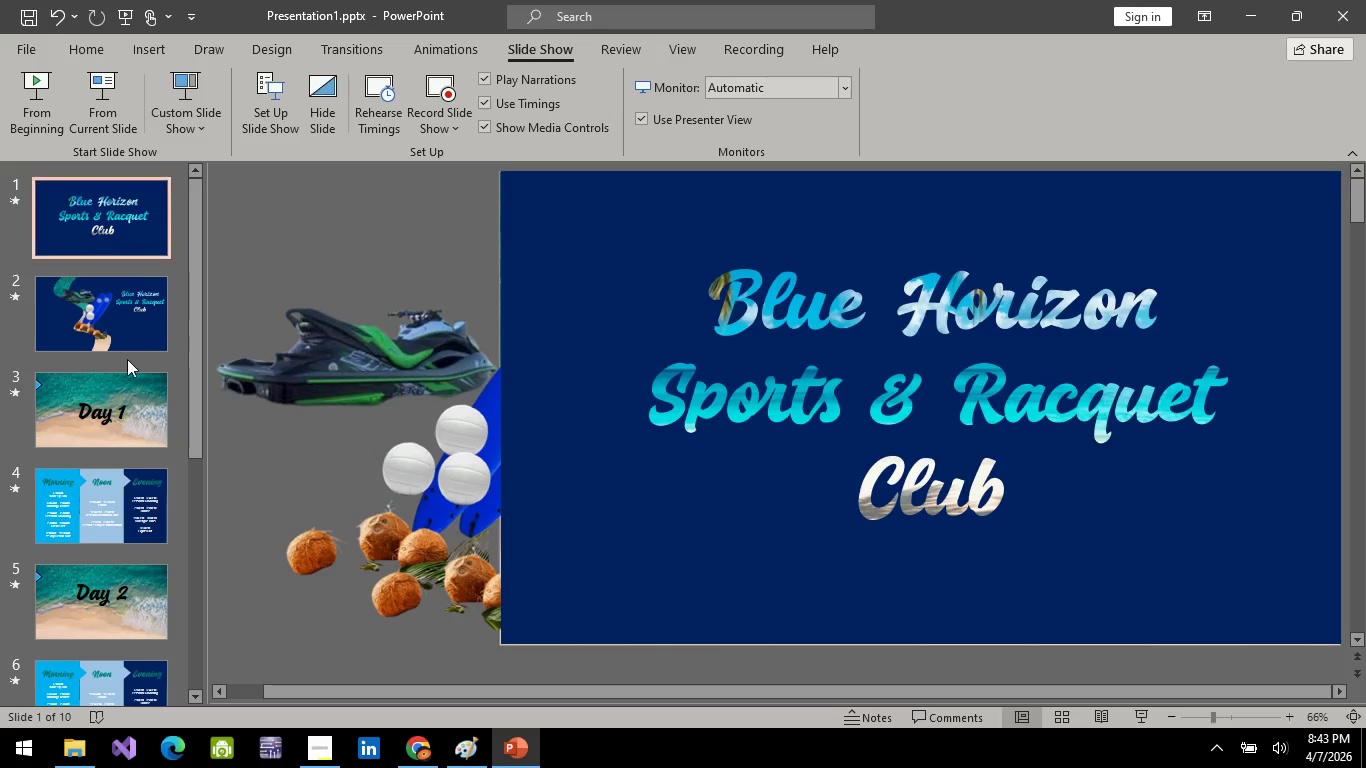 
left_click([127, 359])
 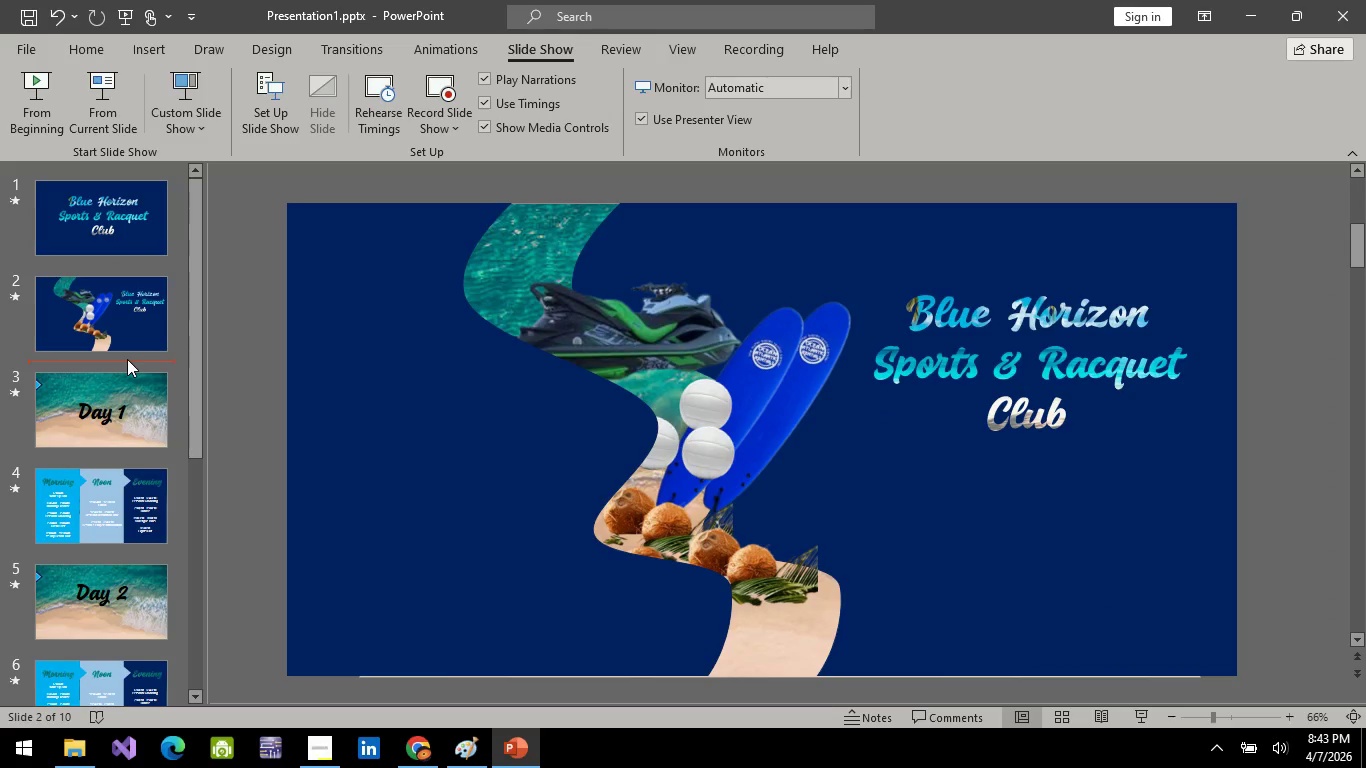 
mouse_move([127, 378])
 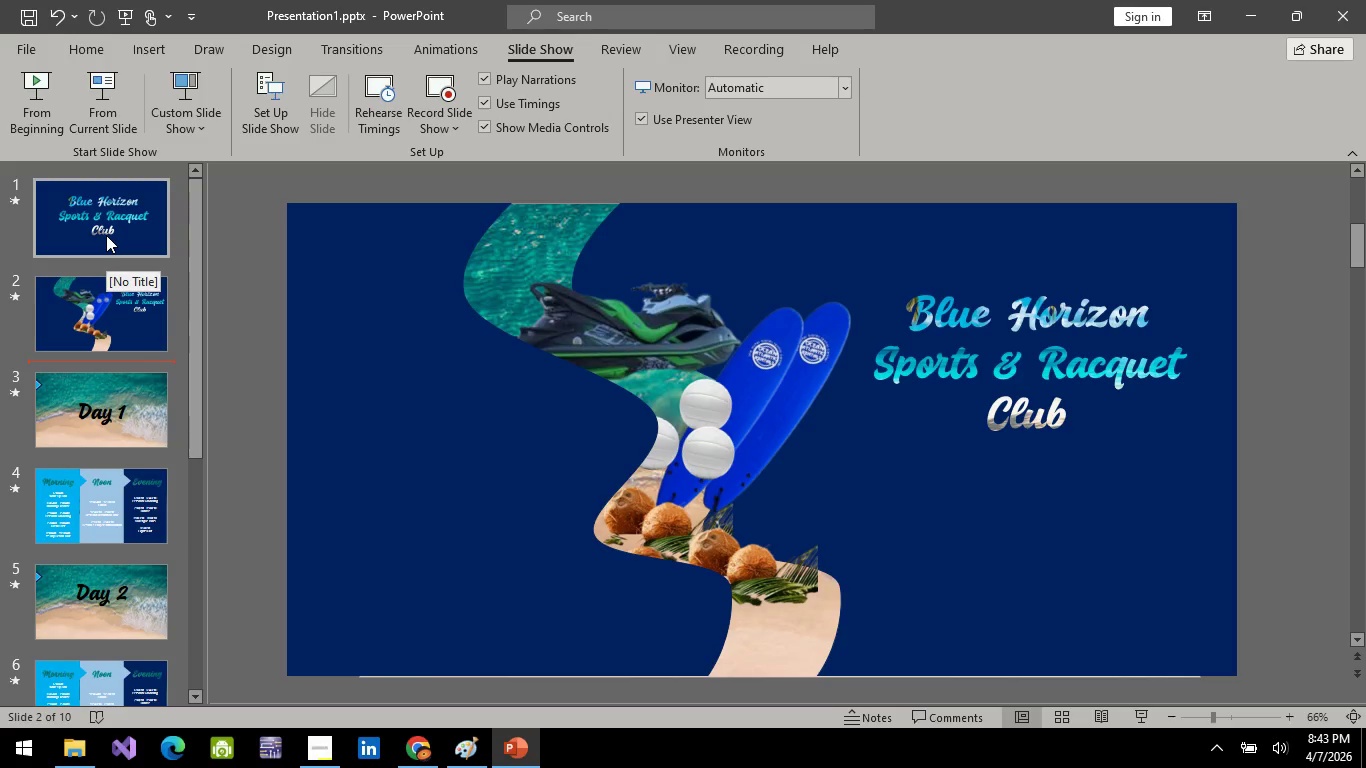 
left_click([106, 235])
 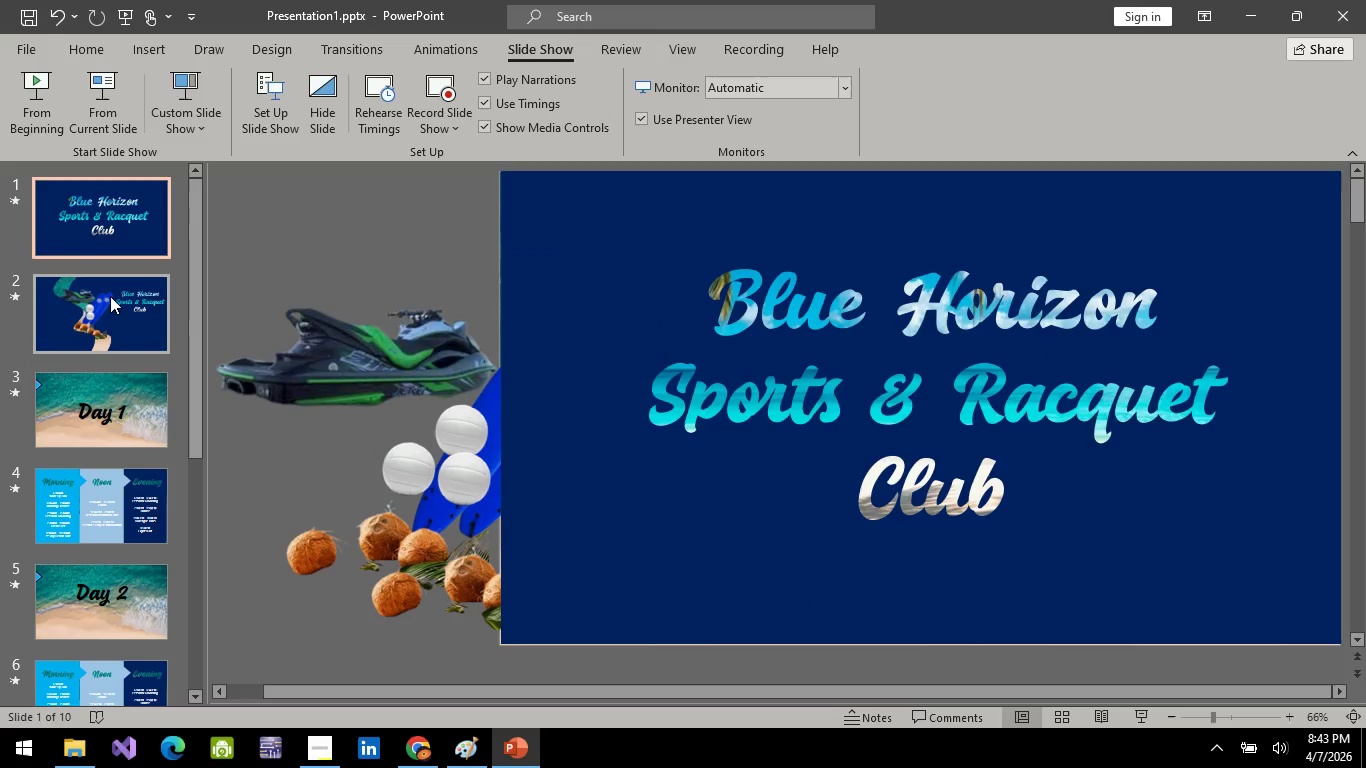 
double_click([110, 296])
 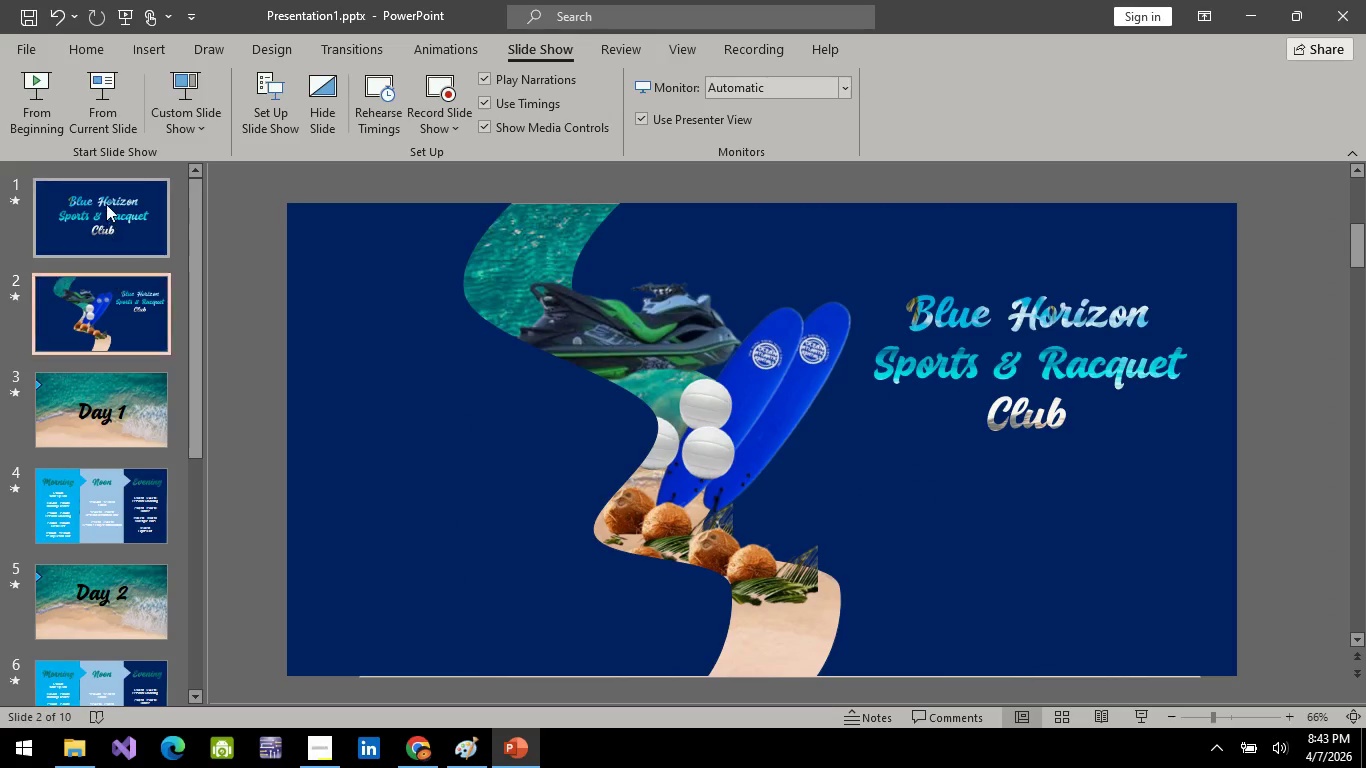 
triple_click([106, 204])
 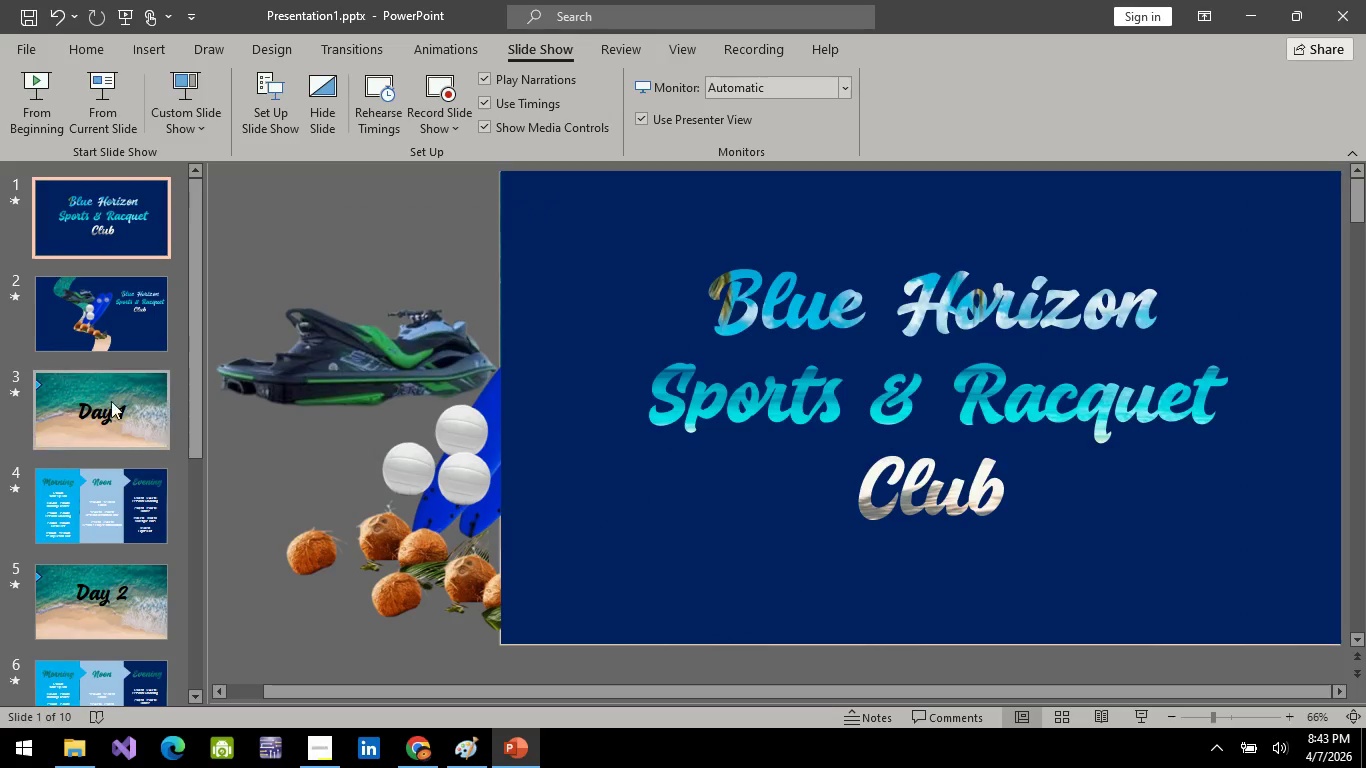 
left_click([111, 409])
 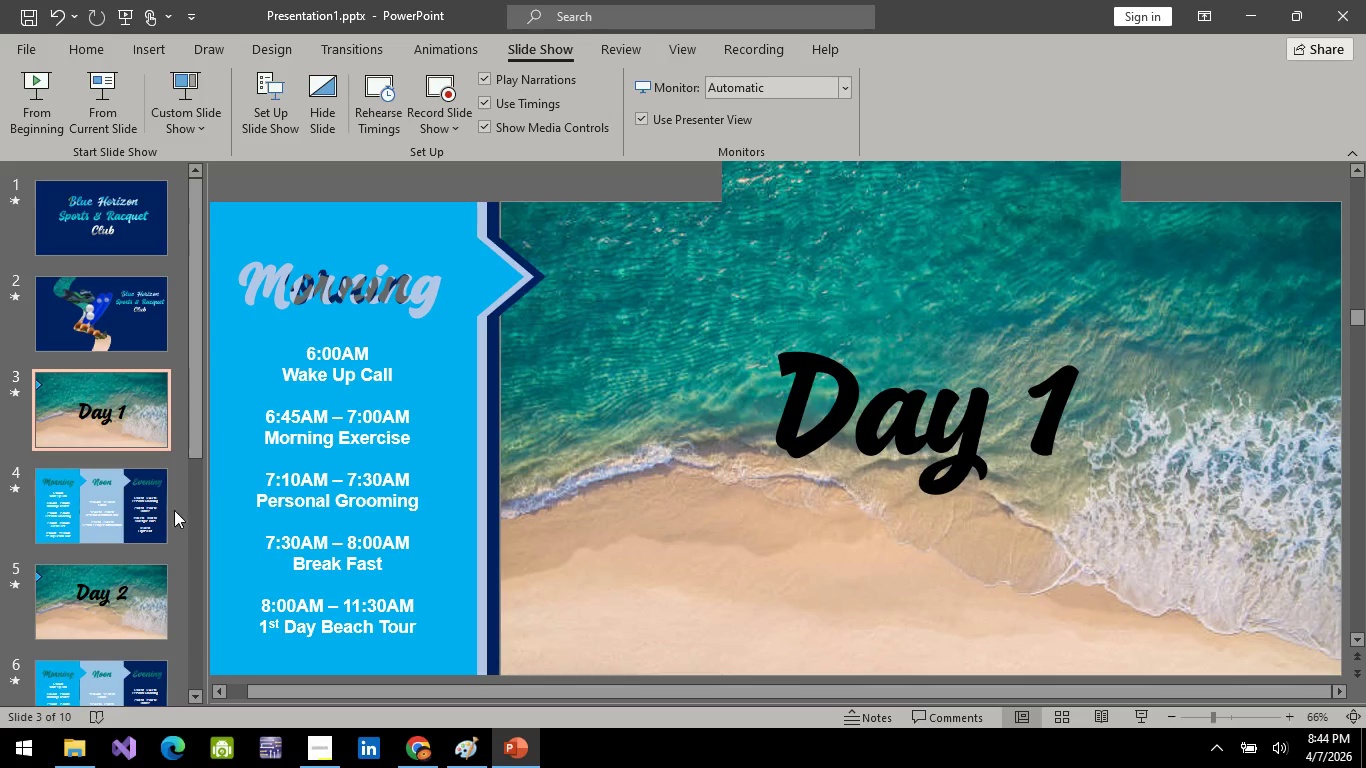 
left_click([141, 534])
 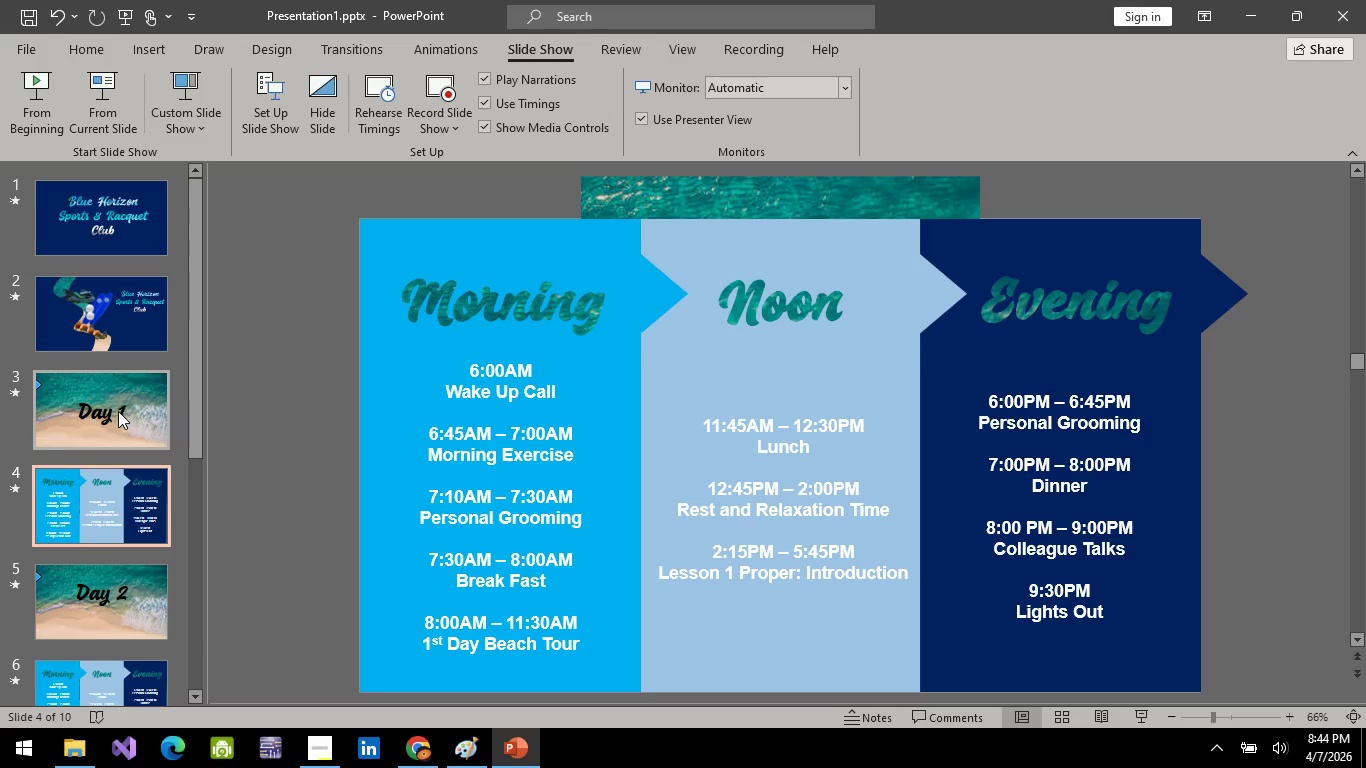 
left_click([118, 411])
 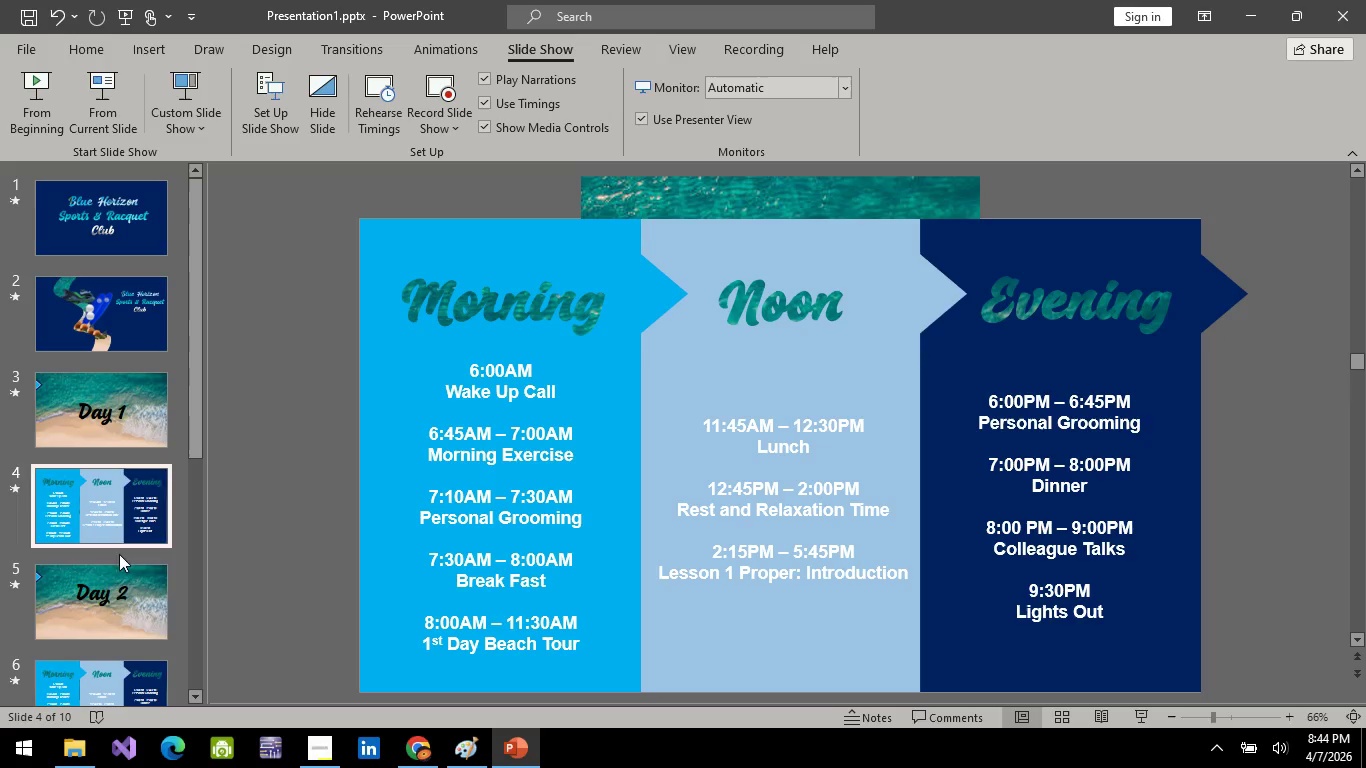 
double_click([115, 584])
 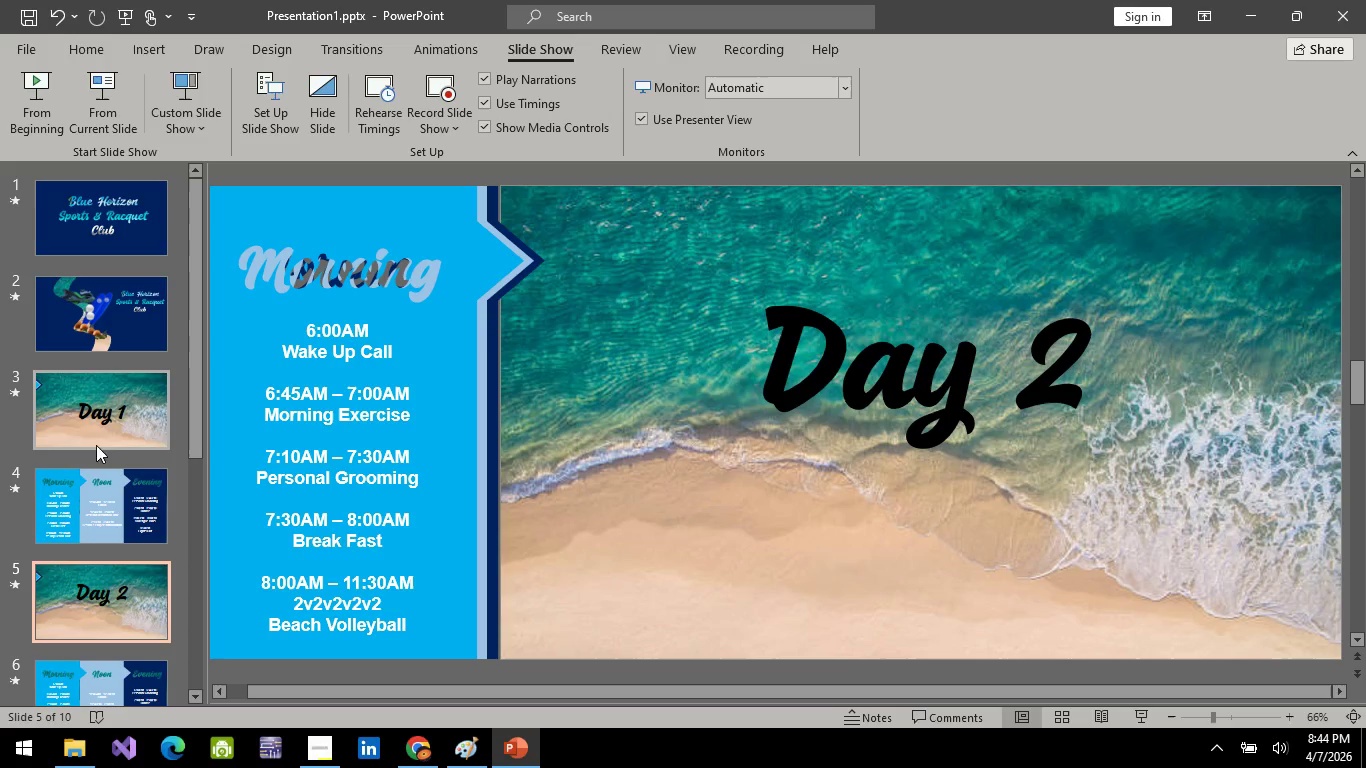 
left_click([96, 430])
 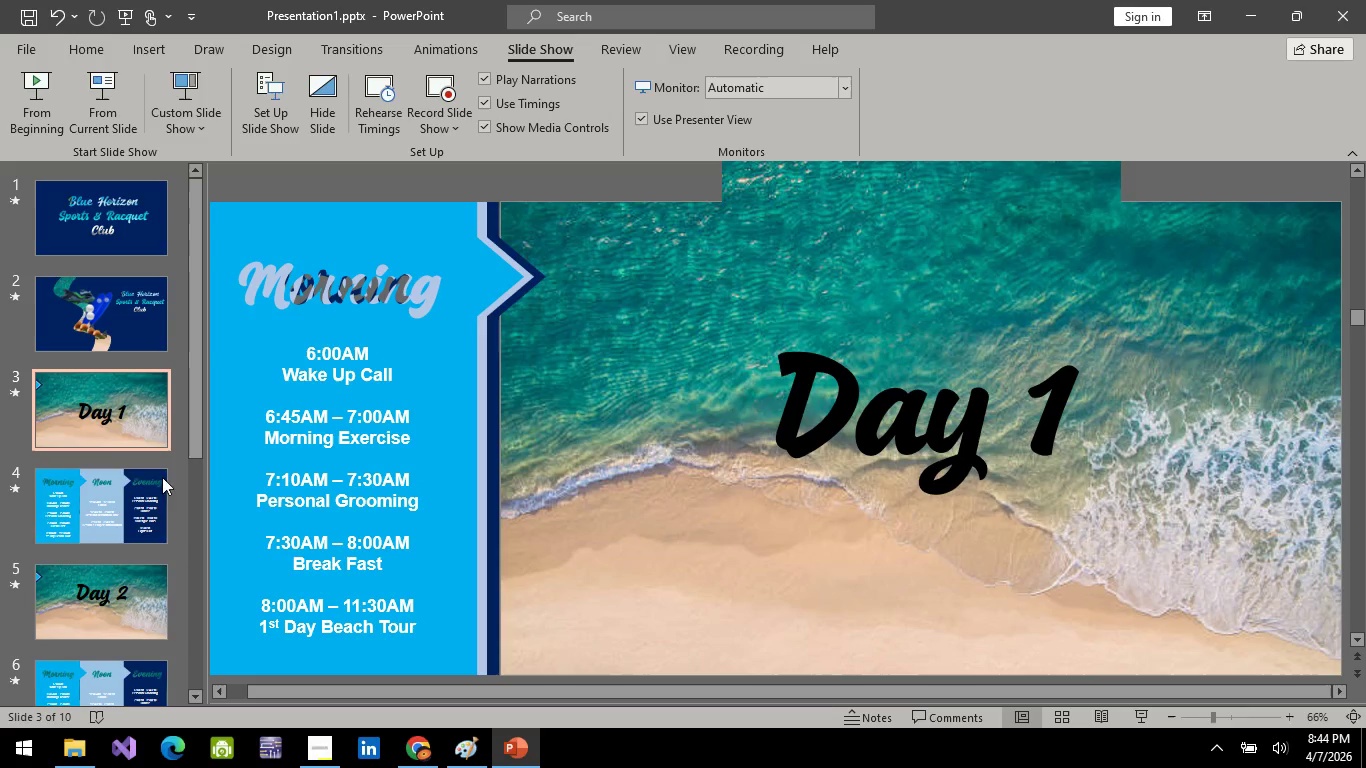 
left_click([132, 602])
 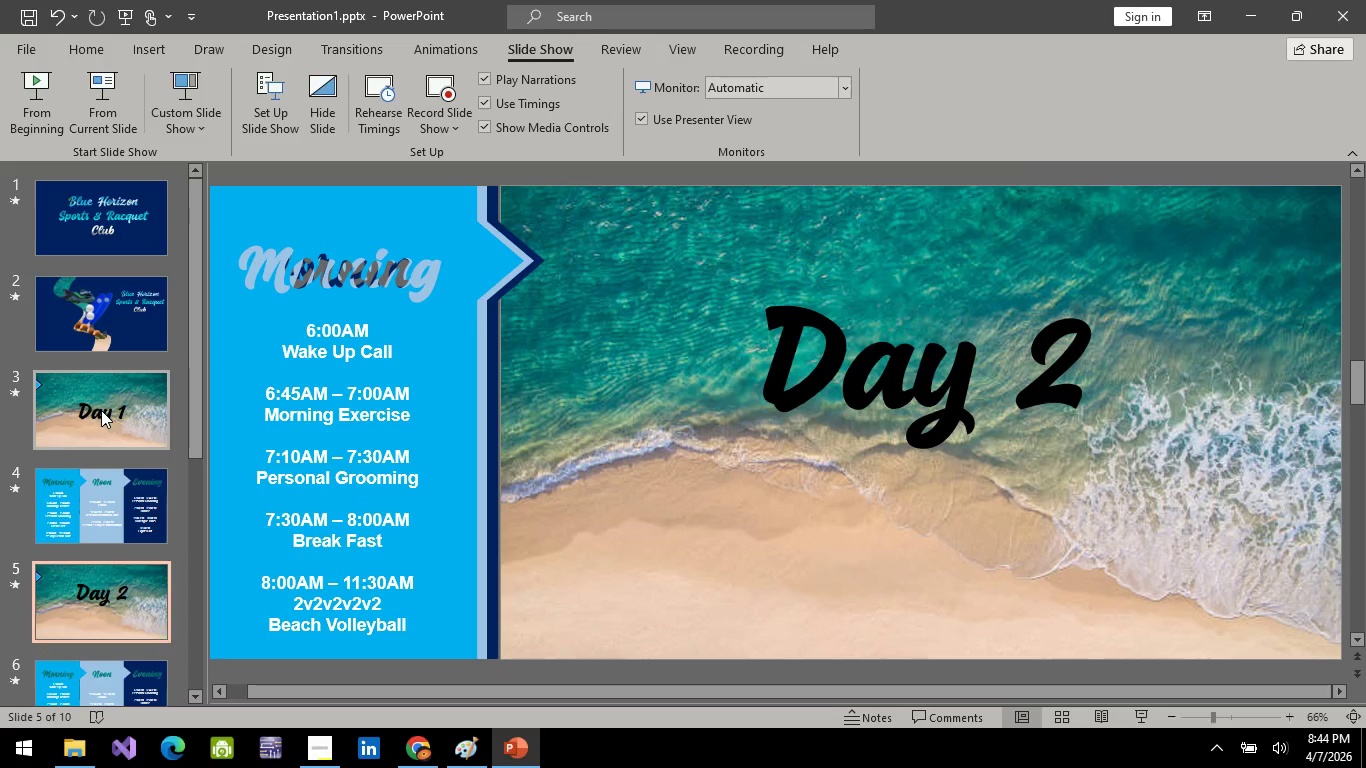 
left_click([101, 410])
 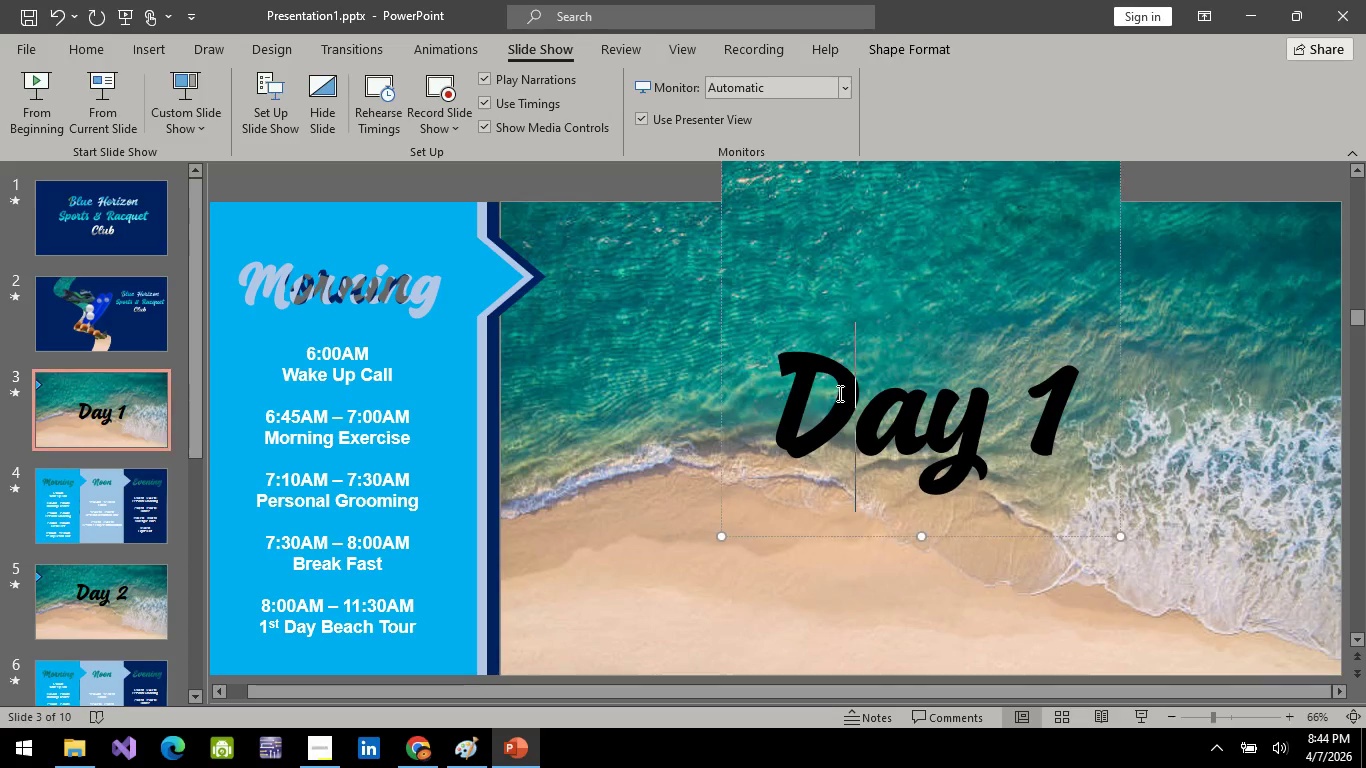 
left_click([838, 393])
 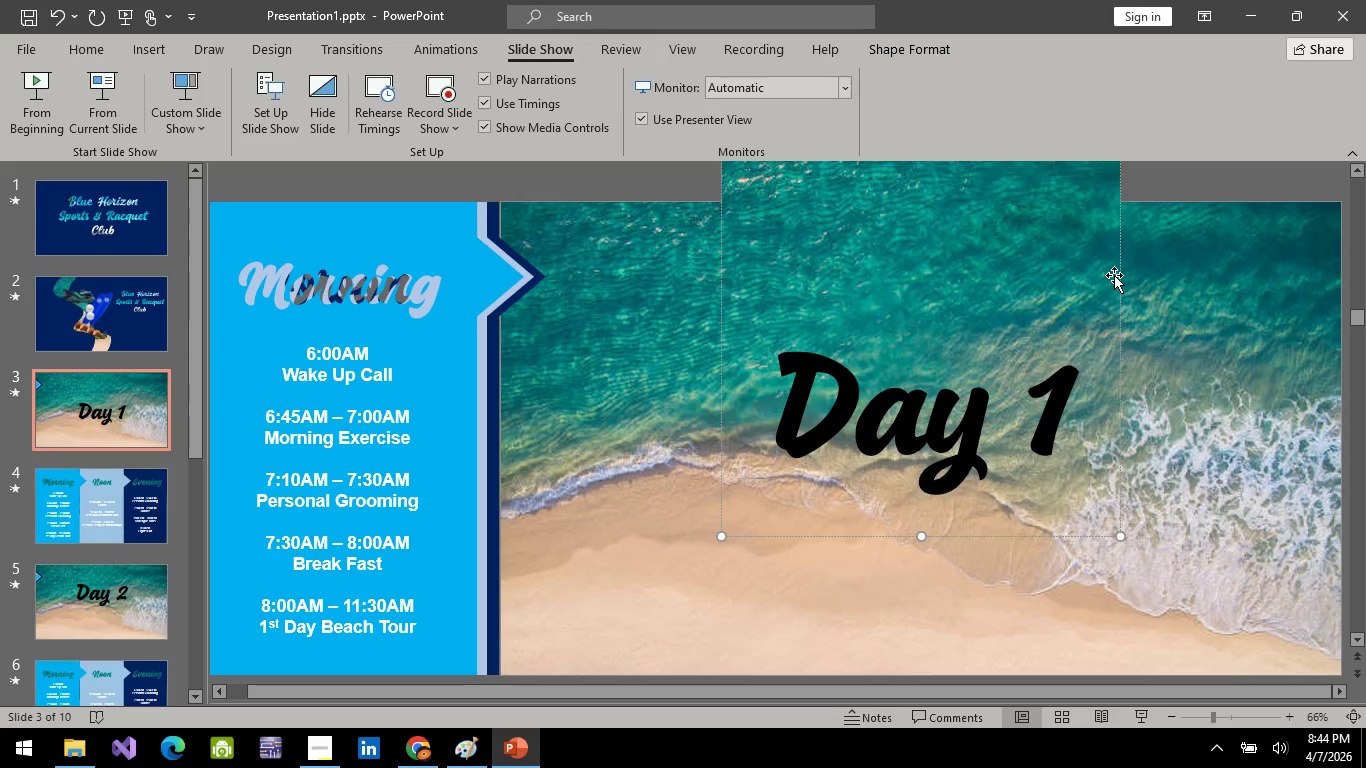 
left_click([999, 296])
 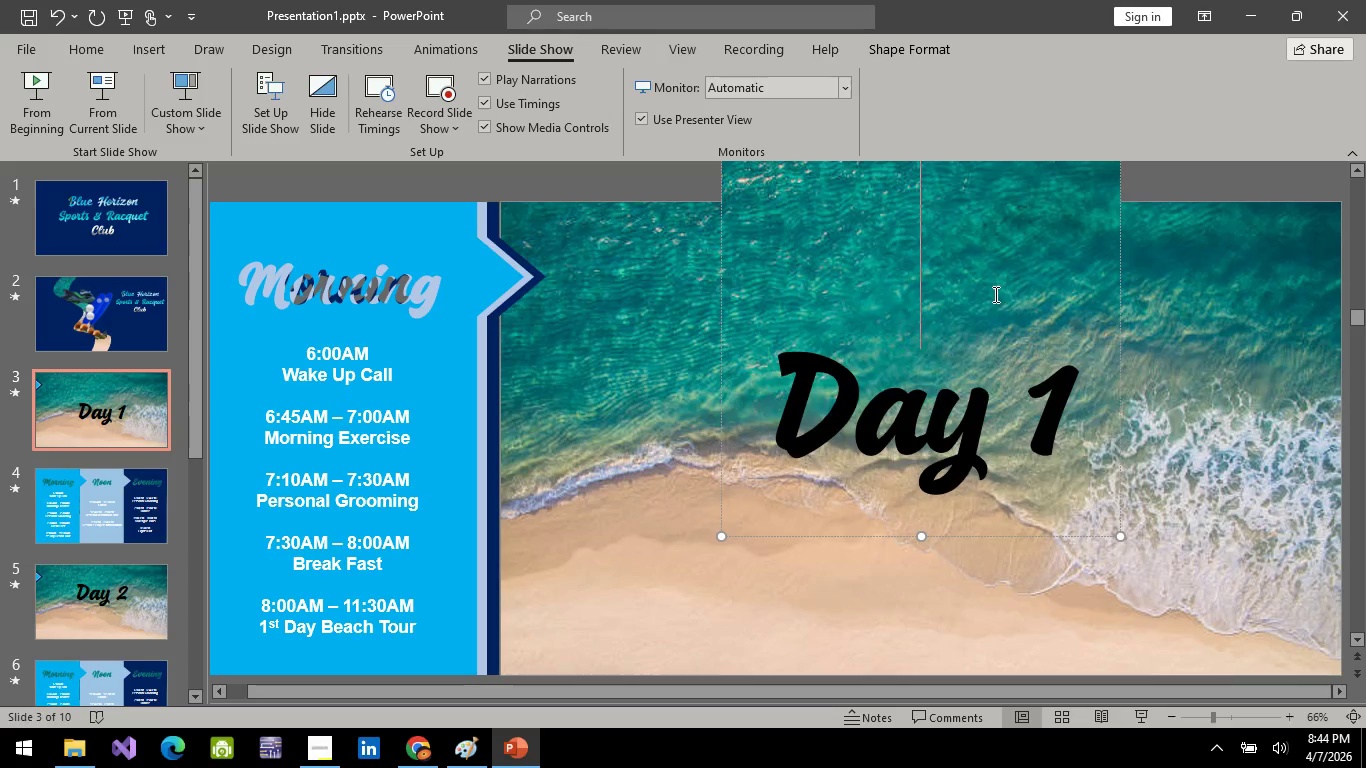 
key(Control+A)
 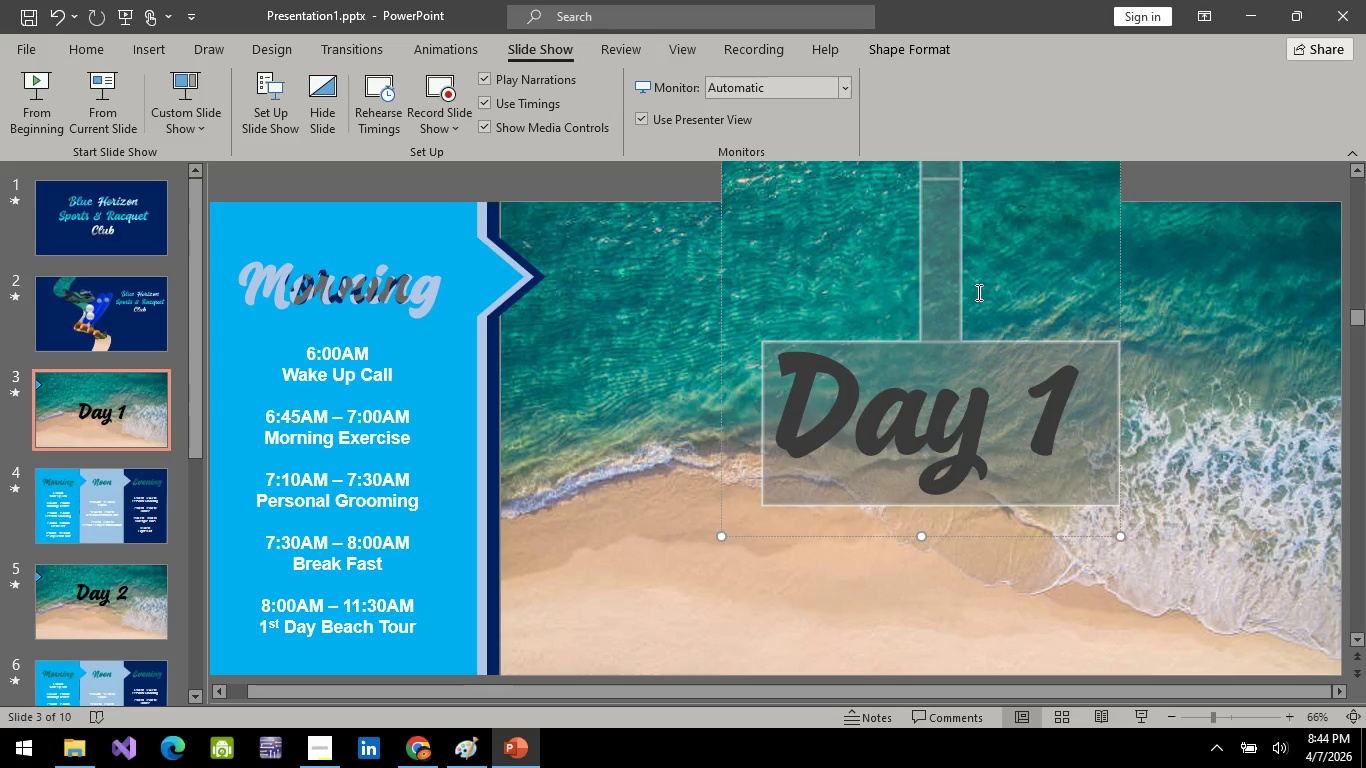 
key(Backspace)
 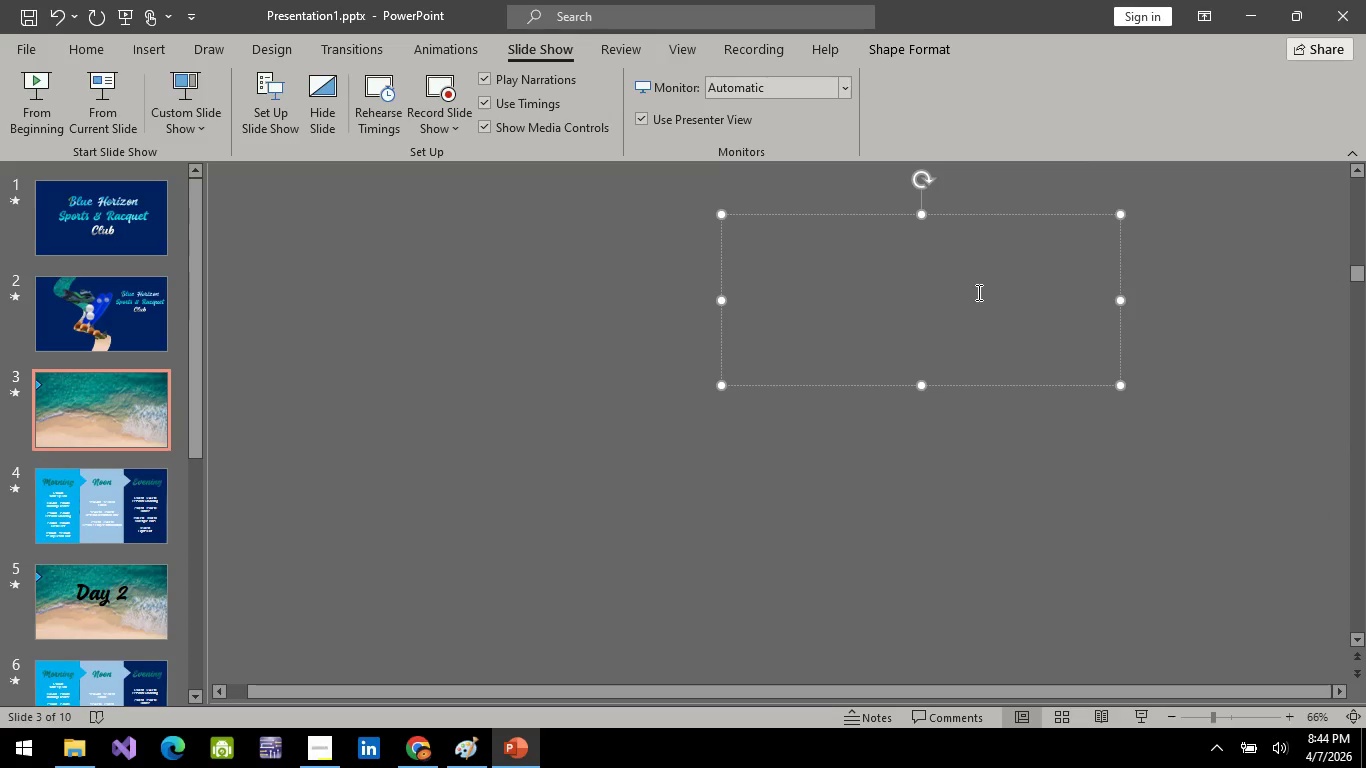 
type(d)
key(Backspace)
type(Day1)
key(Backspace)
 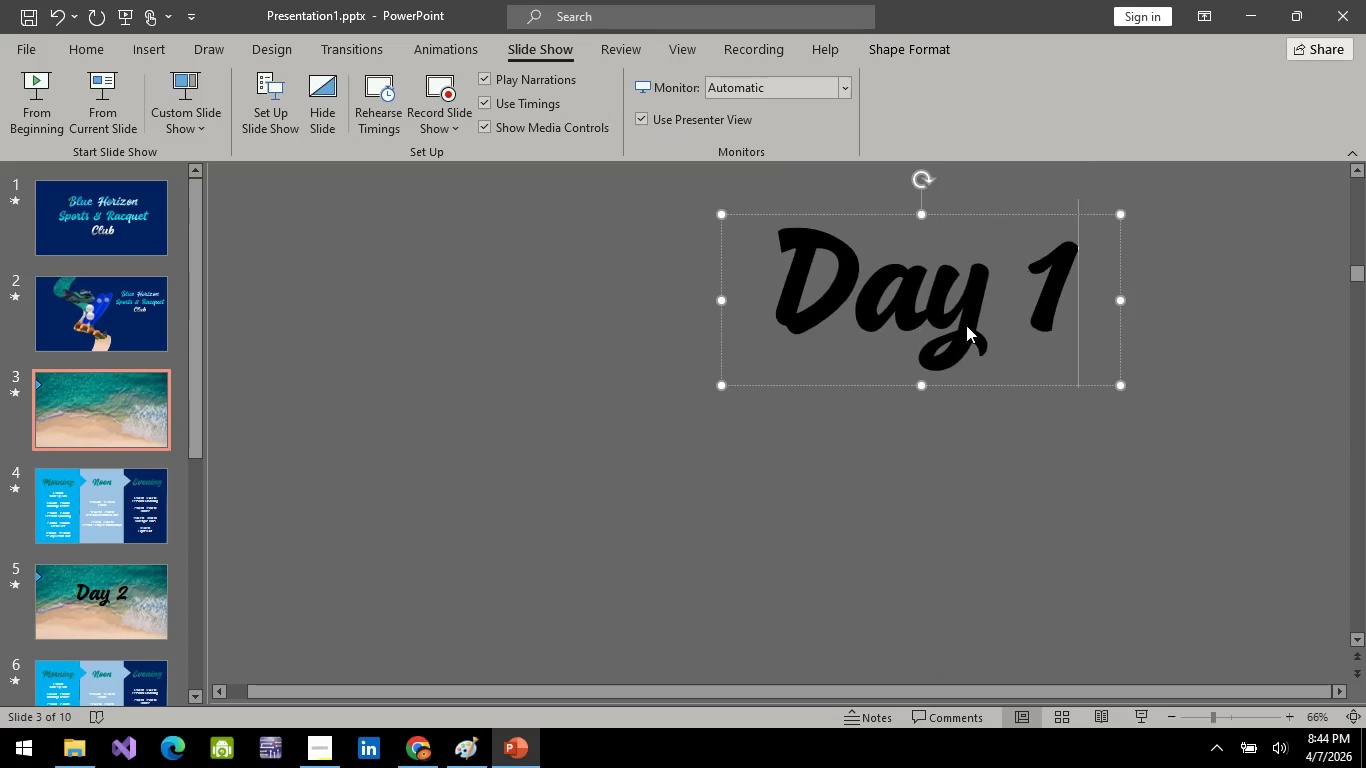 
key(Space)
 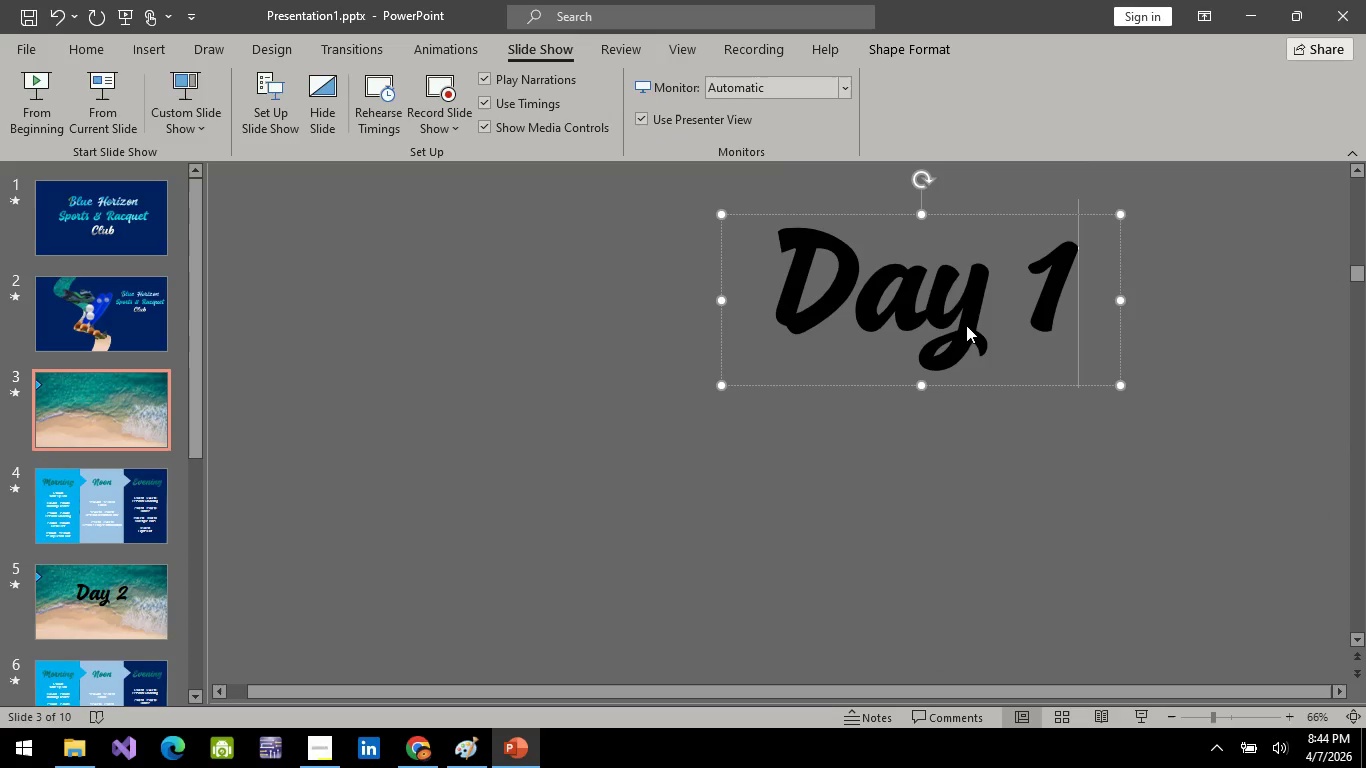 
key(1)
 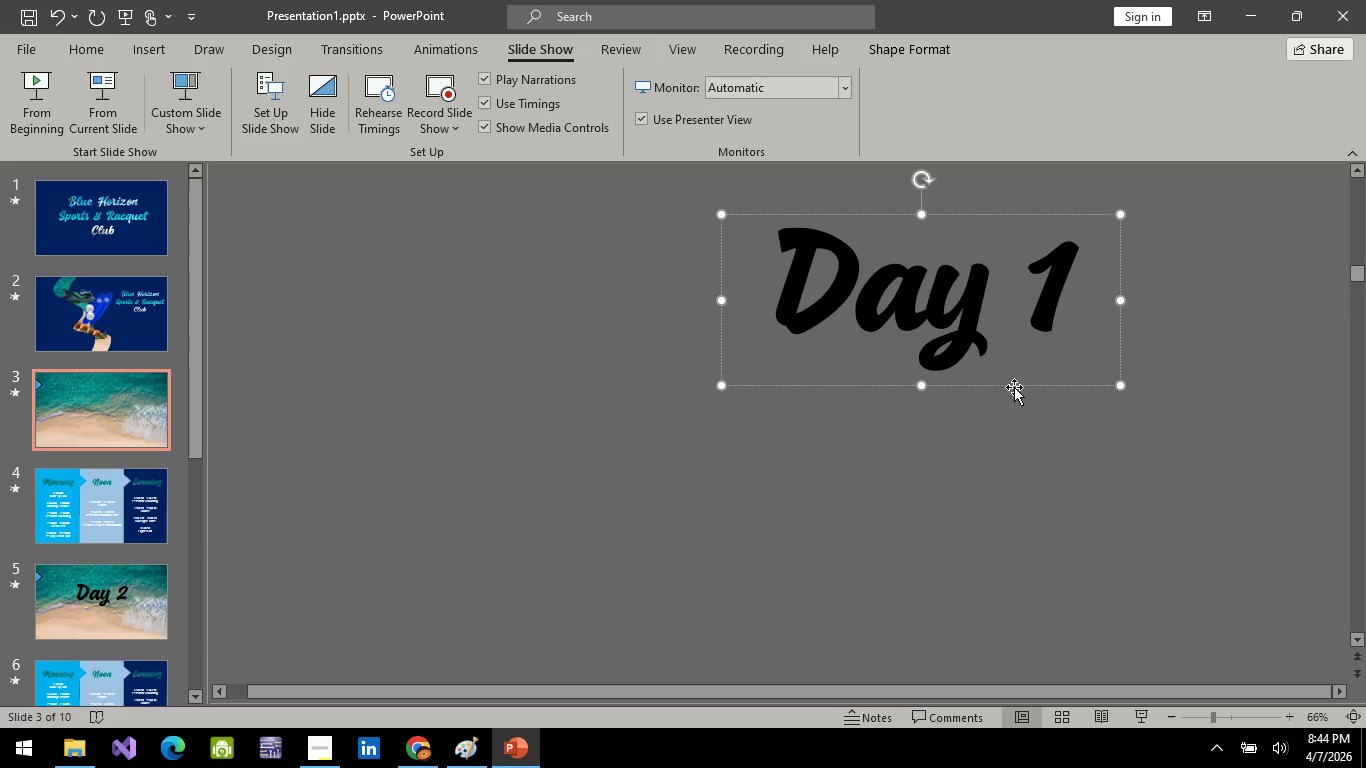 
left_click_drag(start_coordinate=[1004, 387], to_coordinate=[815, 576])
 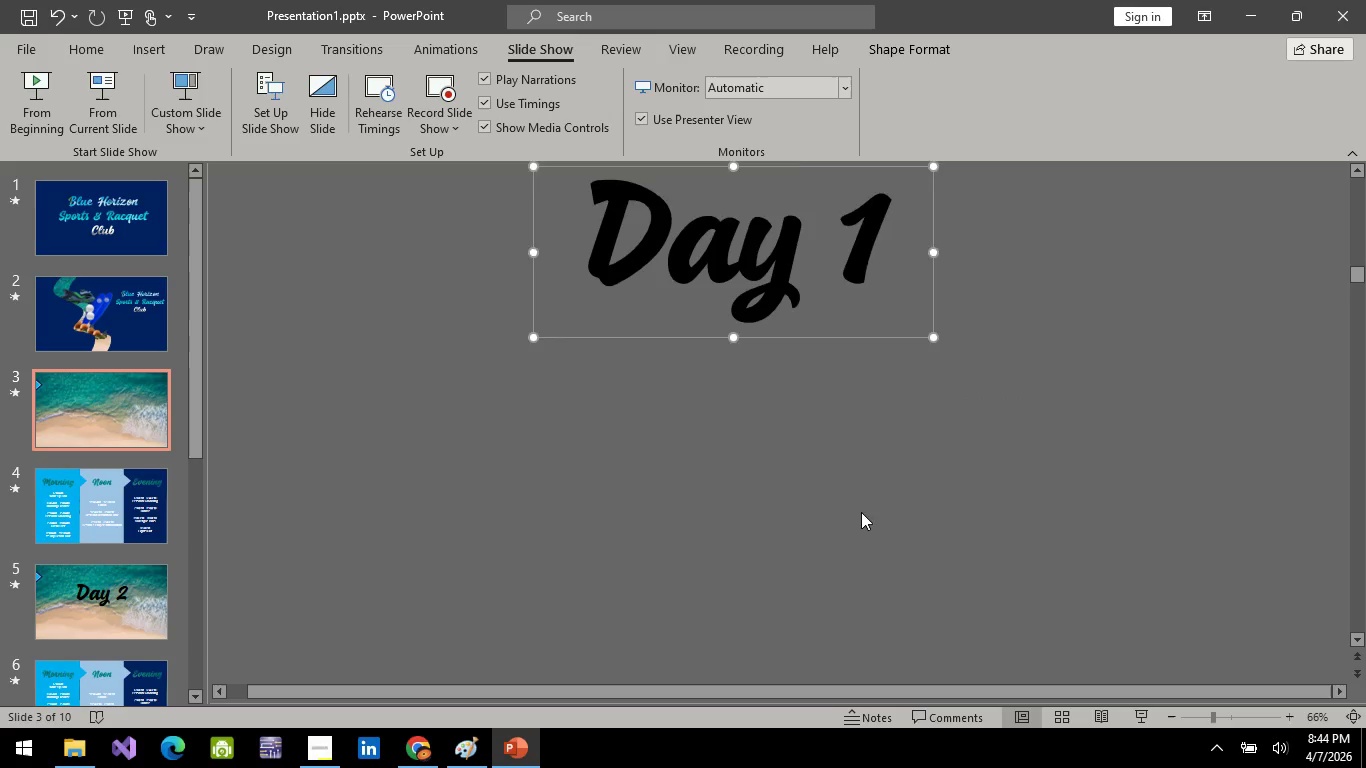 
scroll: coordinate [861, 512], scroll_direction: down, amount: 5.0
 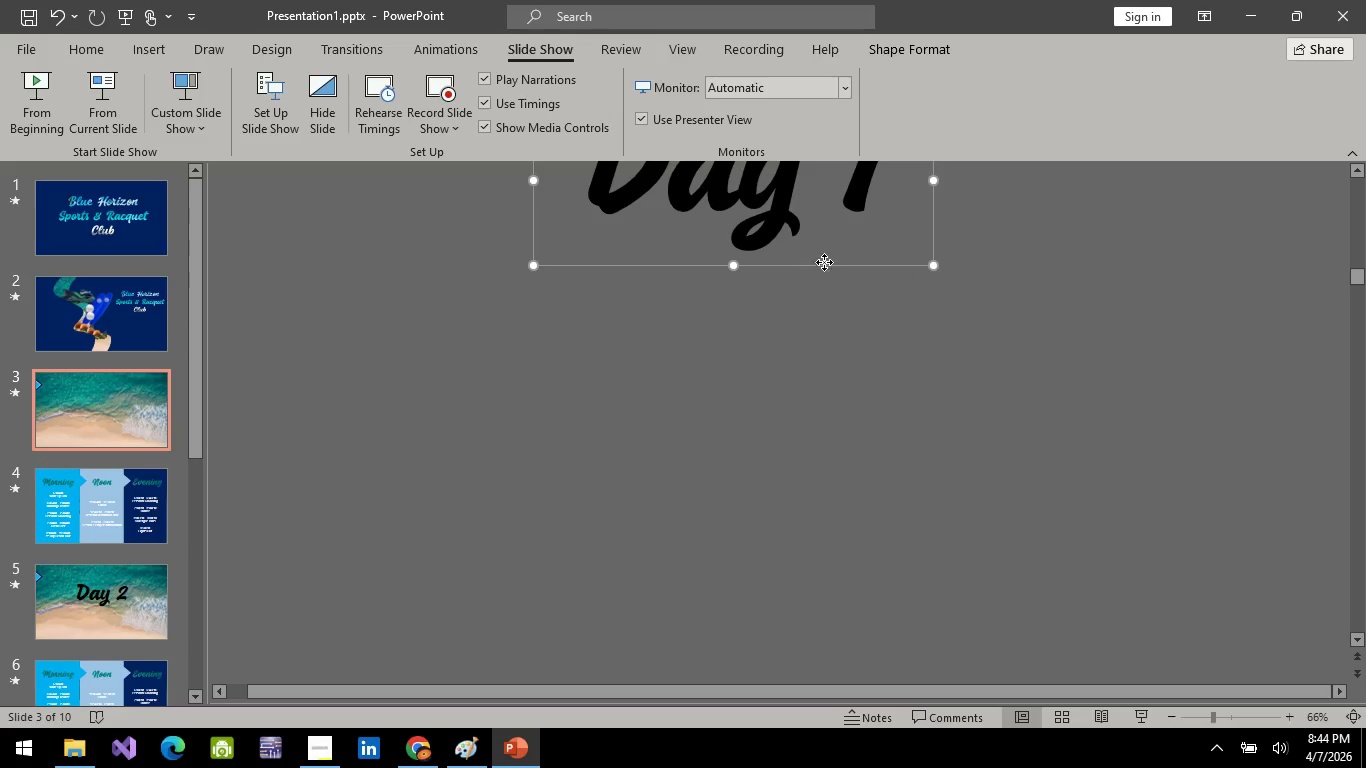 
left_click_drag(start_coordinate=[824, 262], to_coordinate=[868, 650])
 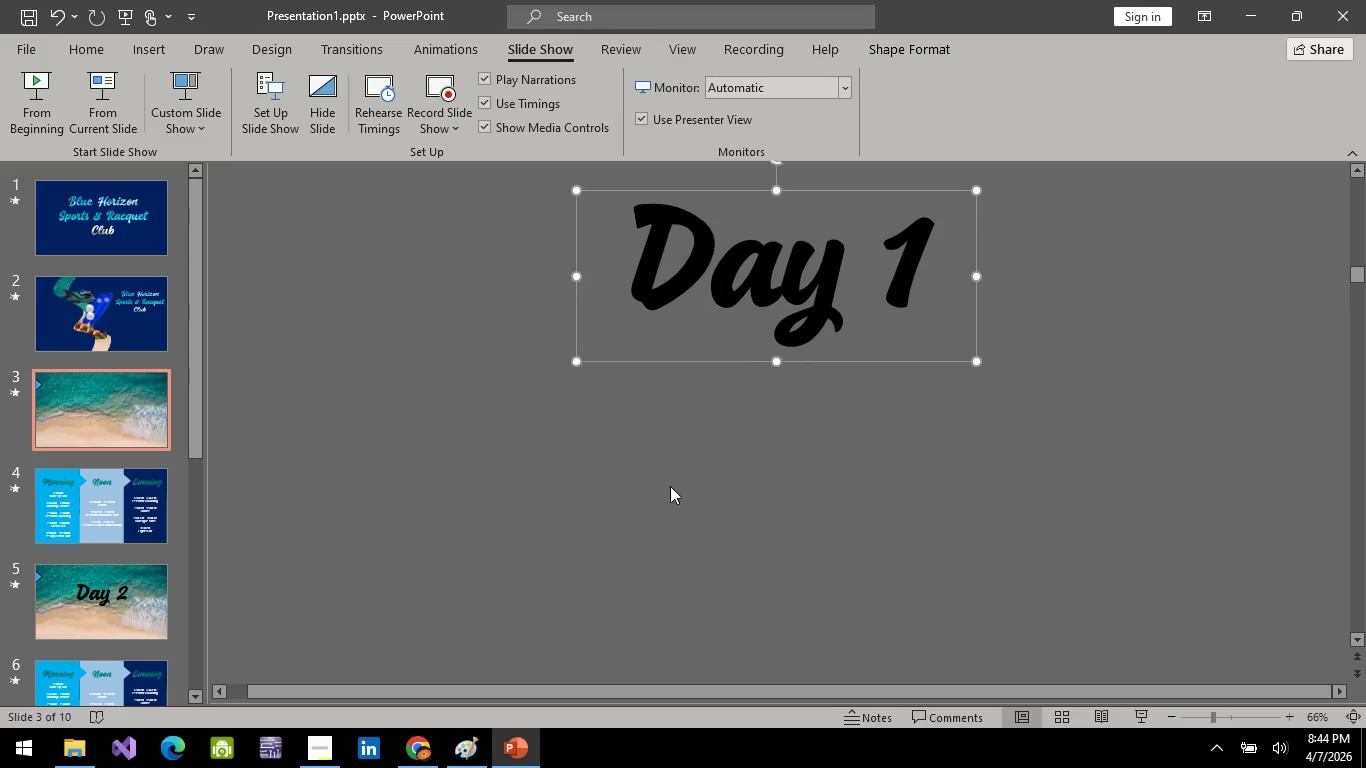 
scroll: coordinate [635, 477], scroll_direction: down, amount: 4.0
 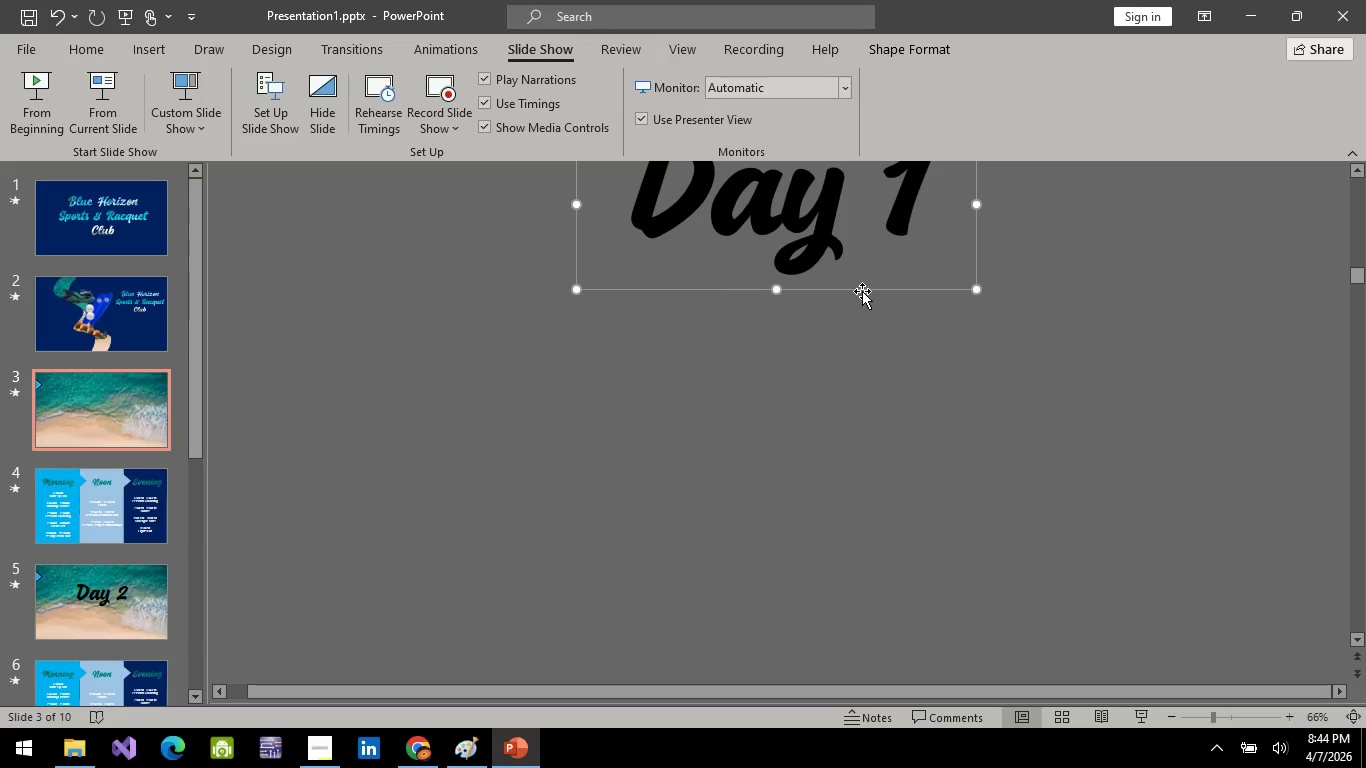 
left_click_drag(start_coordinate=[862, 291], to_coordinate=[897, 686])
 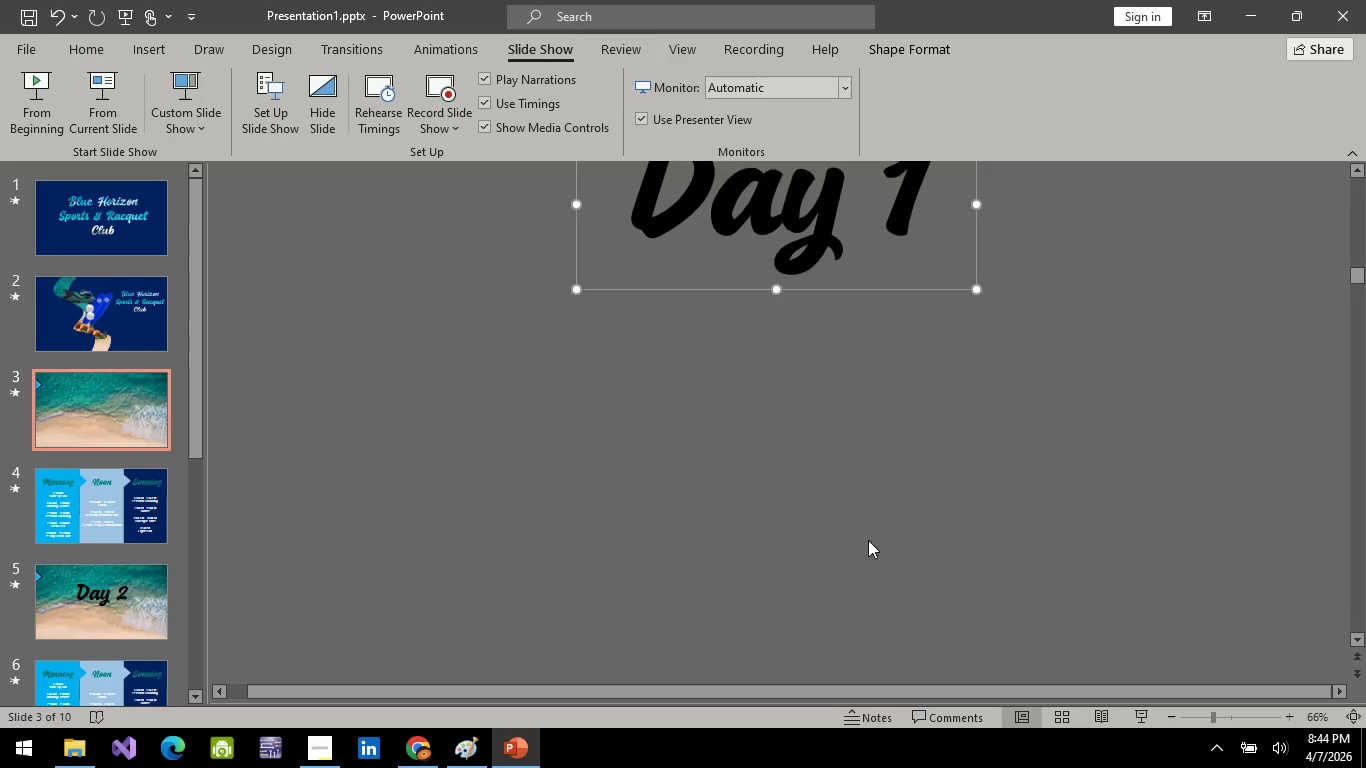 
scroll: coordinate [859, 479], scroll_direction: down, amount: 3.0
 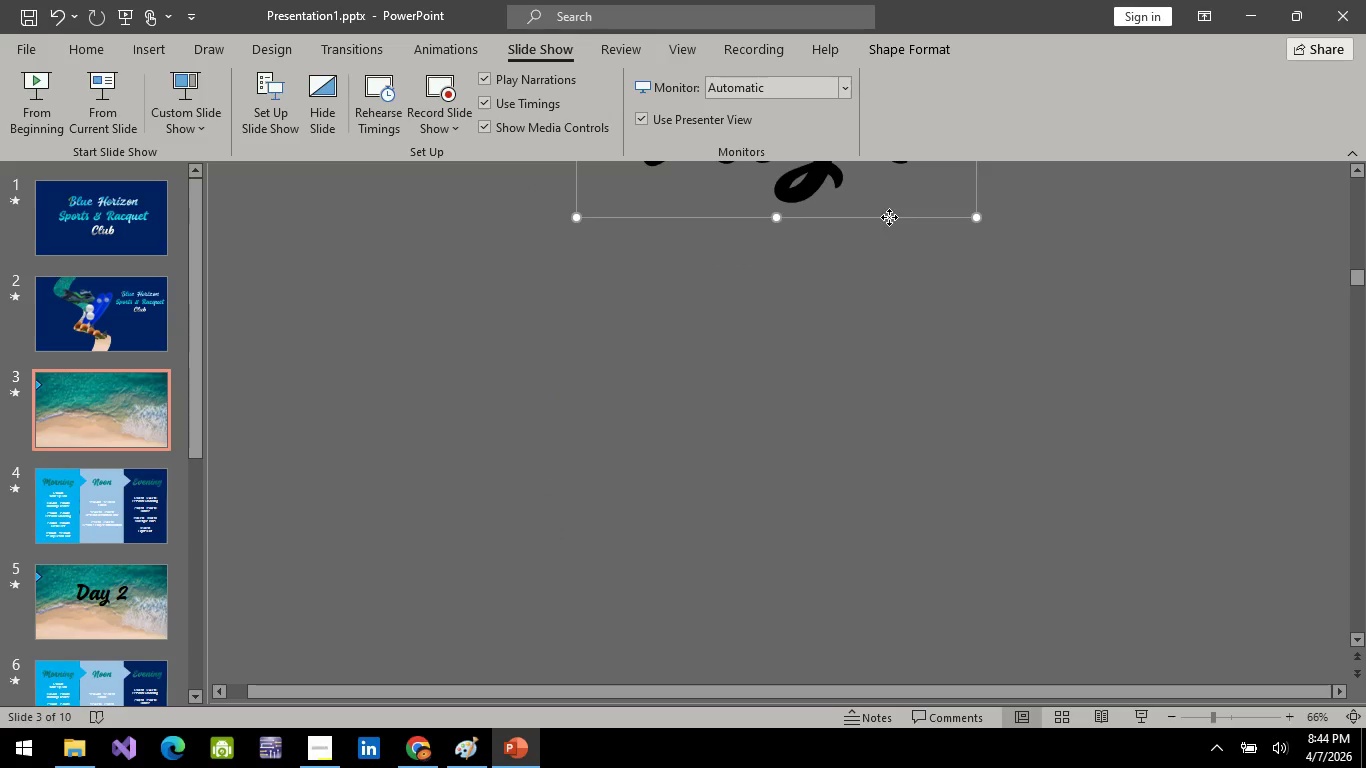 
left_click_drag(start_coordinate=[889, 217], to_coordinate=[879, 653])
 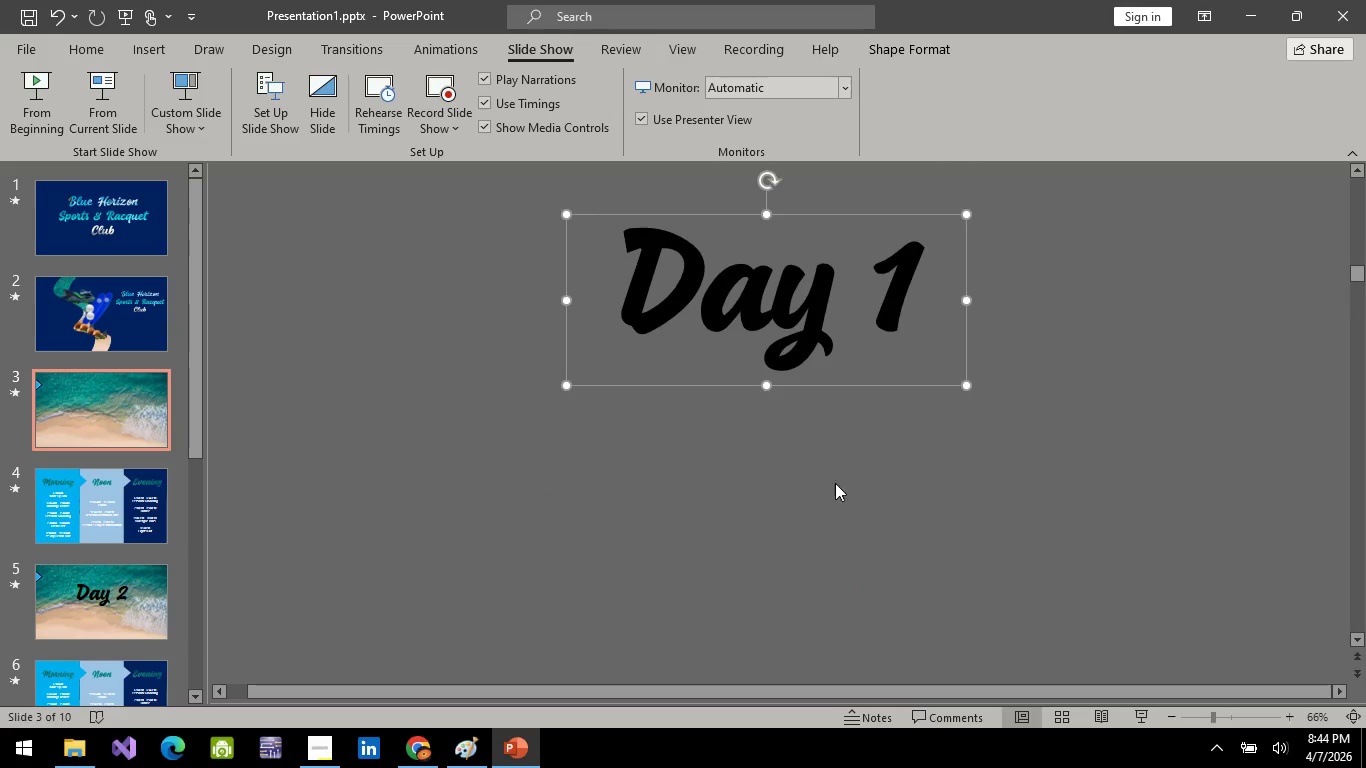 
scroll: coordinate [822, 428], scroll_direction: down, amount: 3.0
 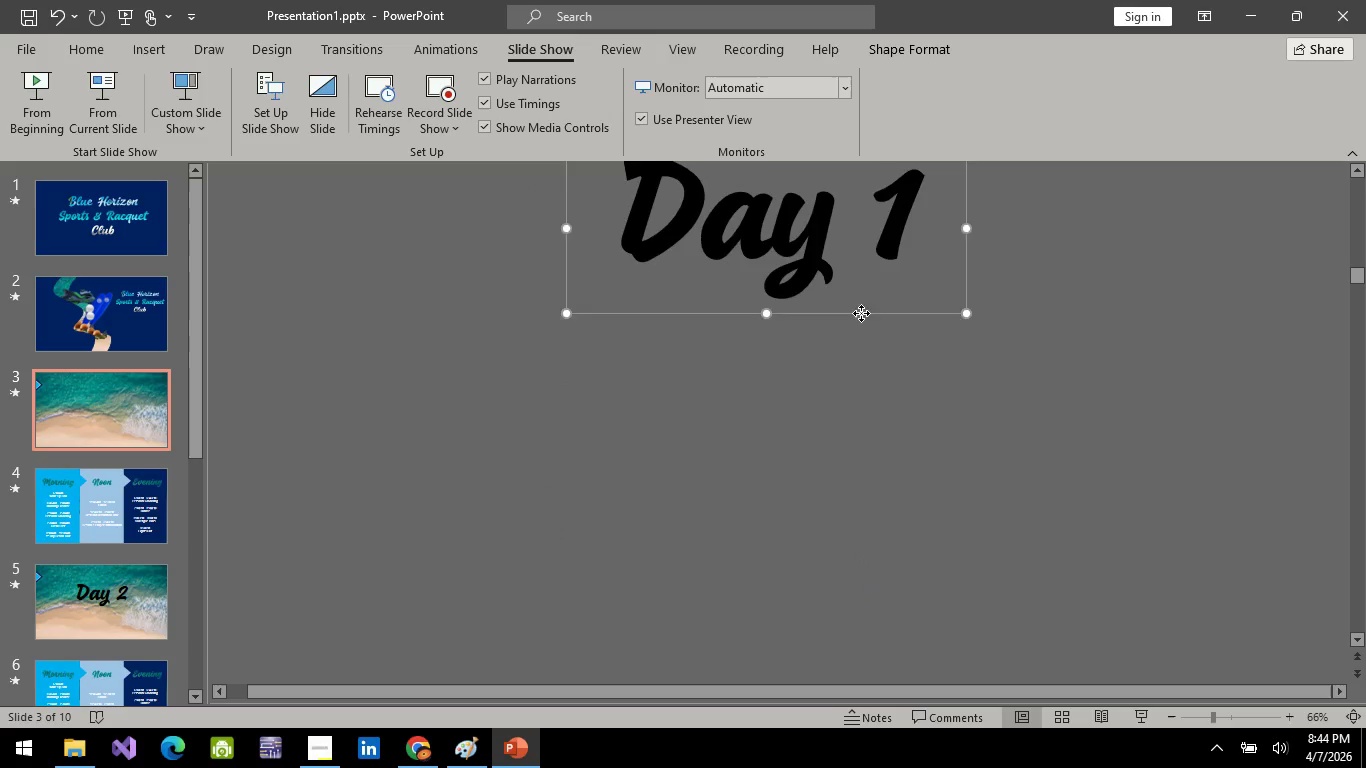 
left_click_drag(start_coordinate=[861, 312], to_coordinate=[873, 633])
 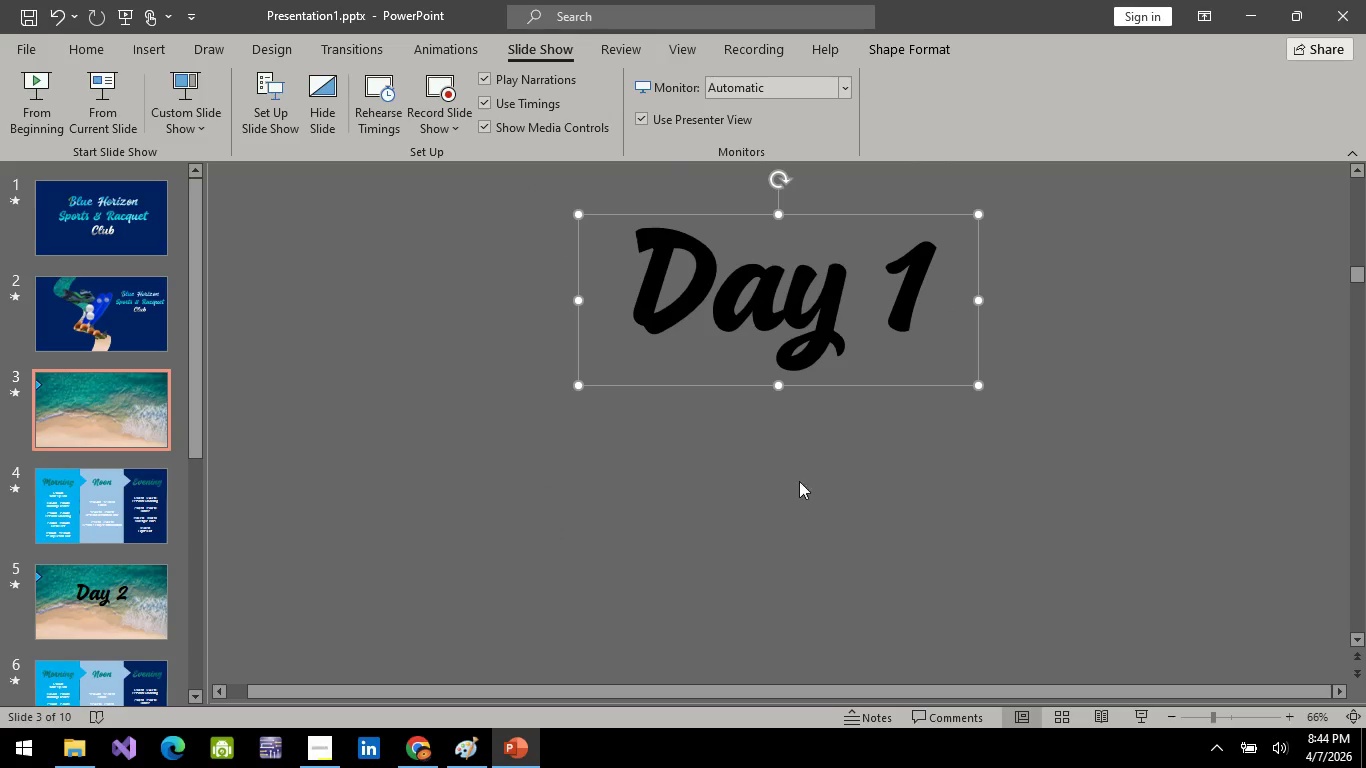 
scroll: coordinate [784, 485], scroll_direction: down, amount: 4.0
 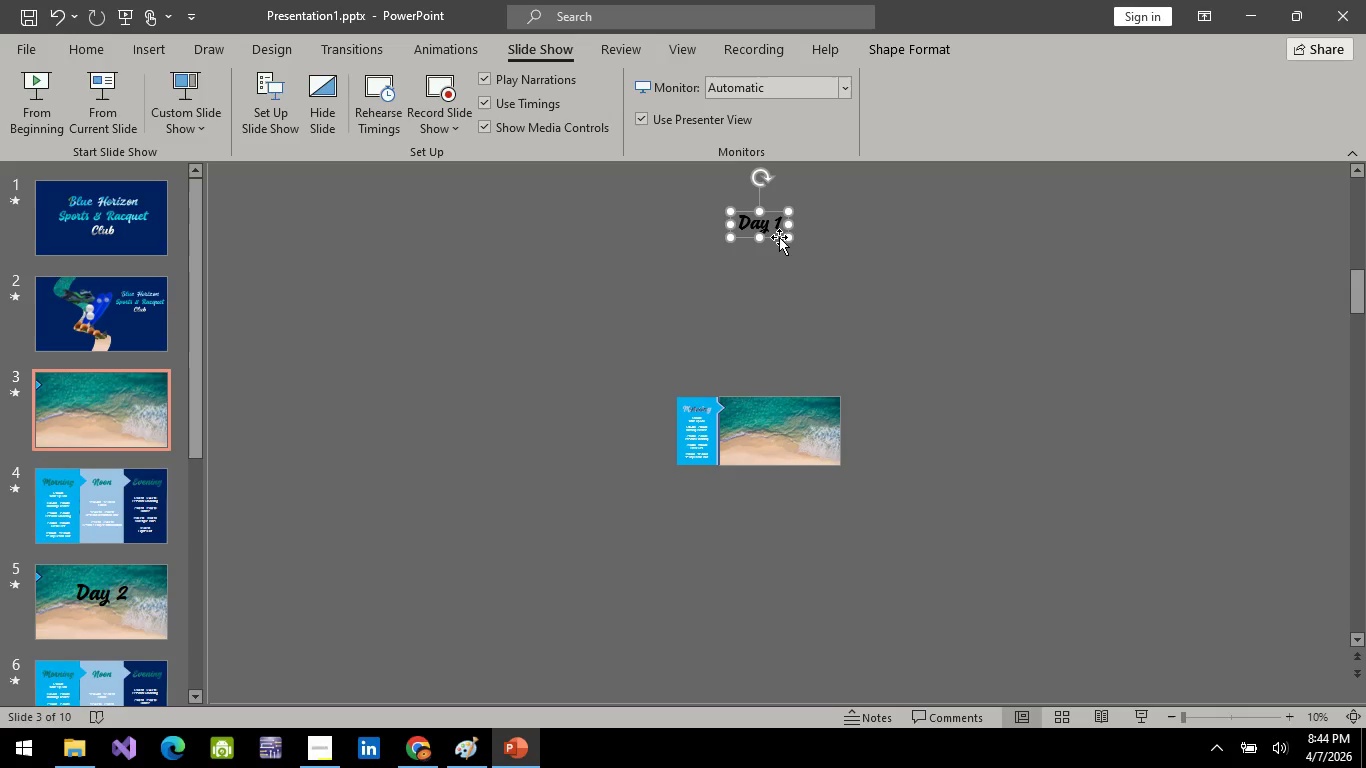 
hold_key(key=ControlLeft, duration=0.47)
 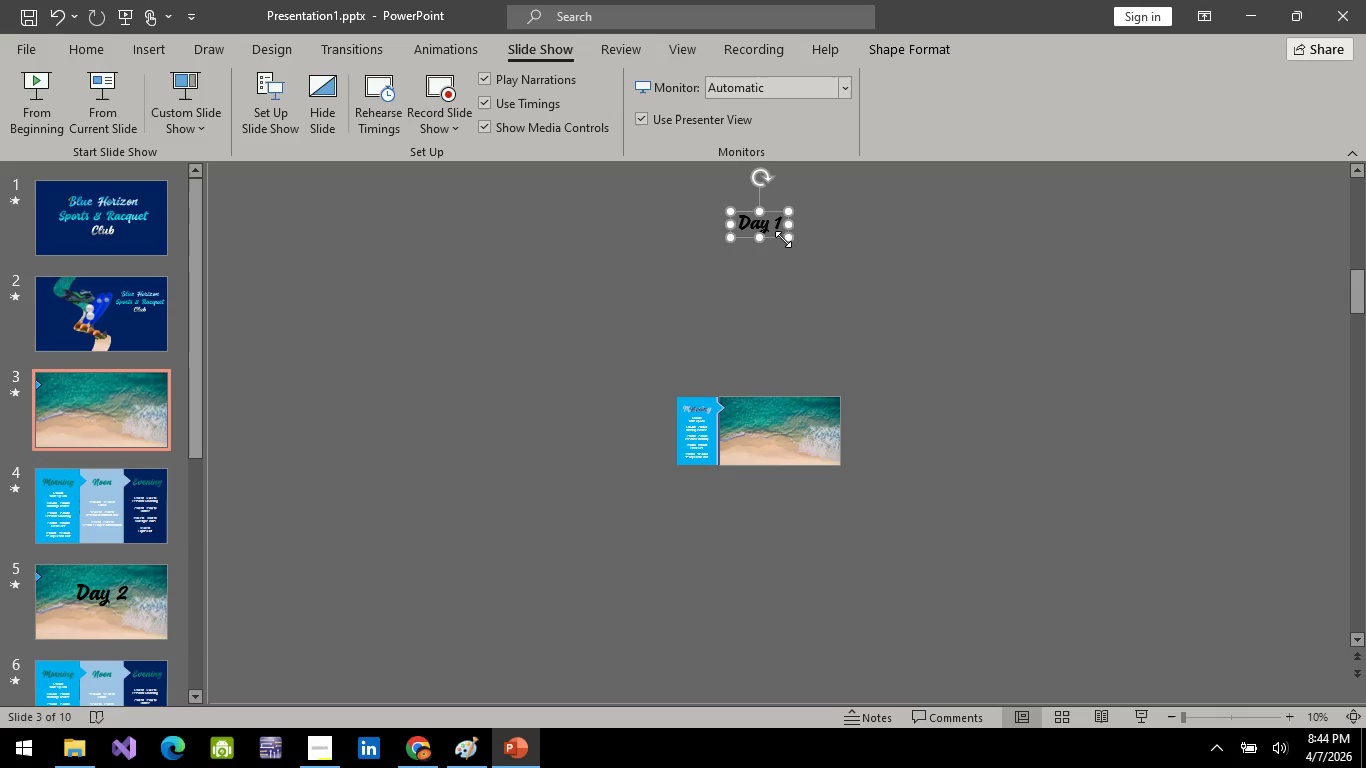 
left_click_drag(start_coordinate=[779, 237], to_coordinate=[794, 441])
 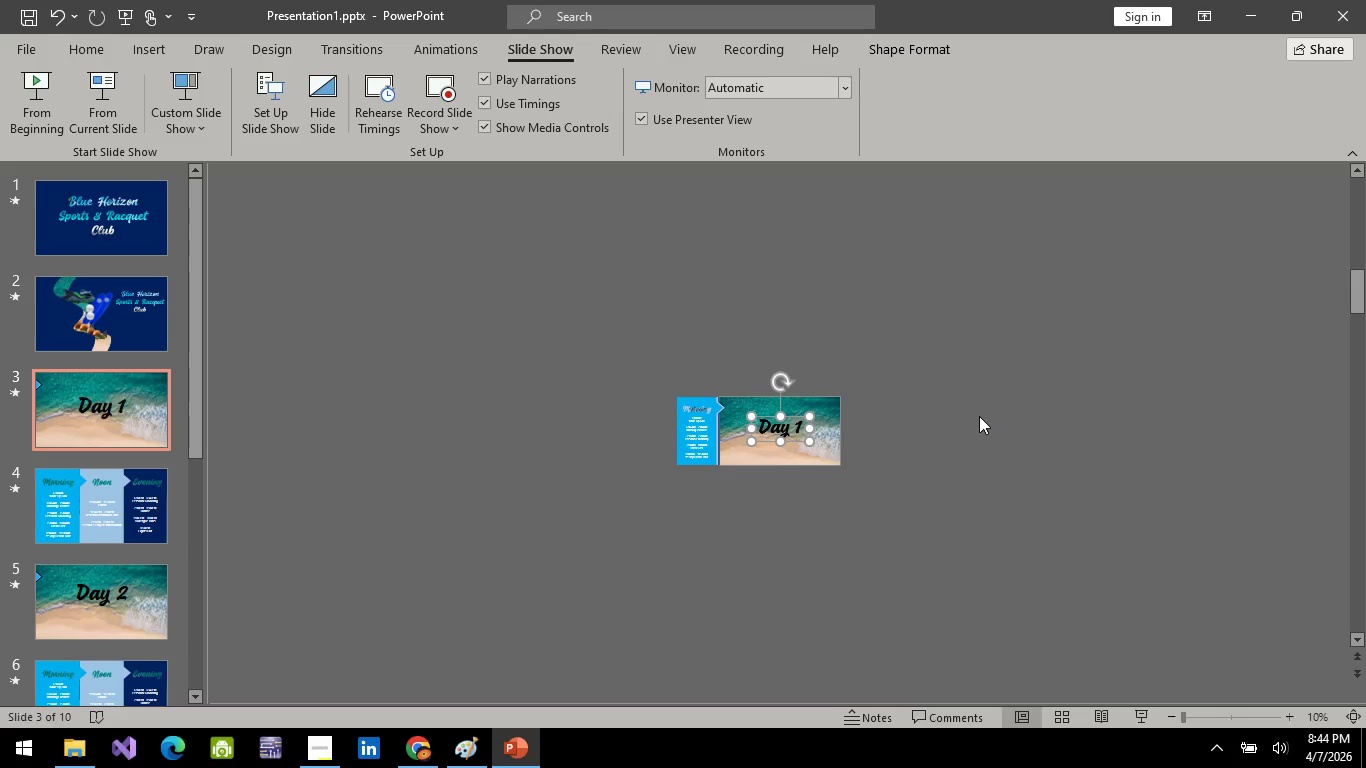 
left_click([979, 416])
 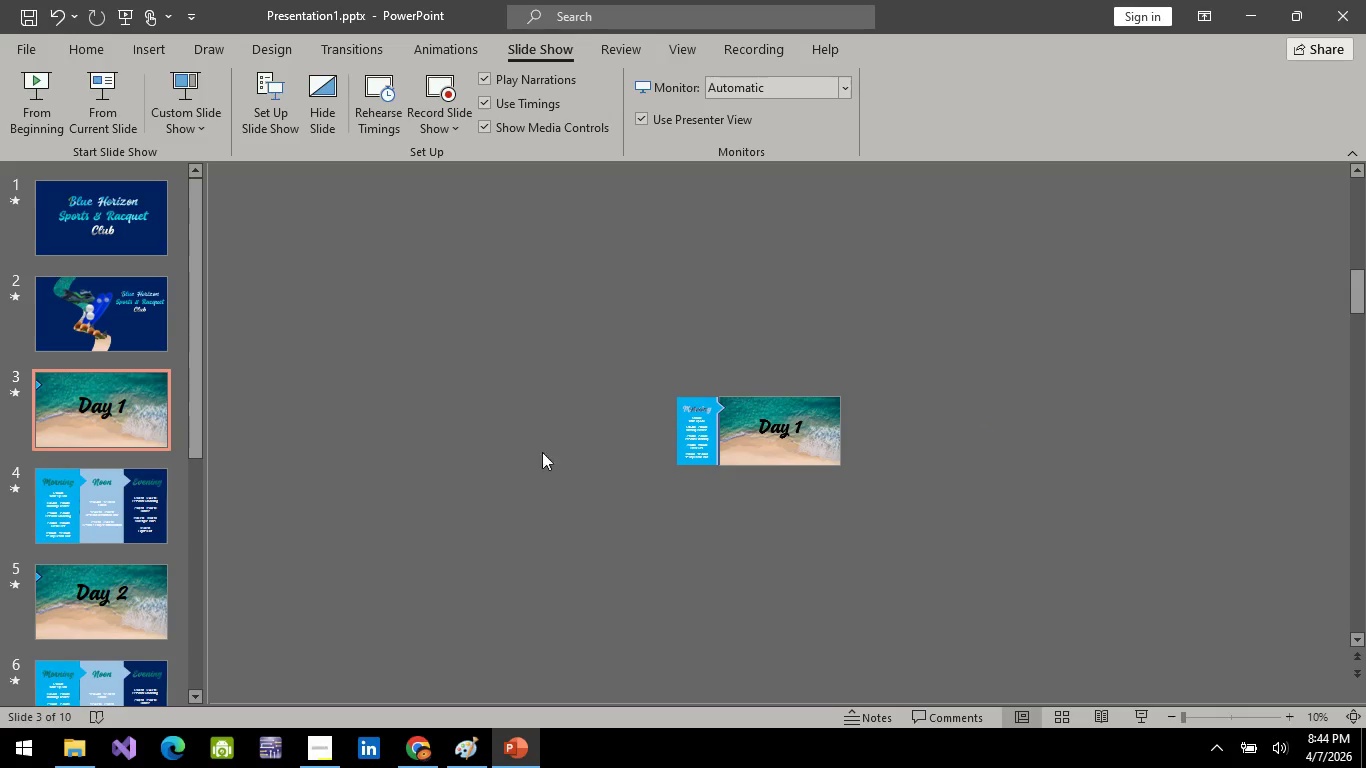 
hold_key(key=ControlLeft, duration=0.44)
scroll: coordinate [807, 397], scroll_direction: up, amount: 4.0
 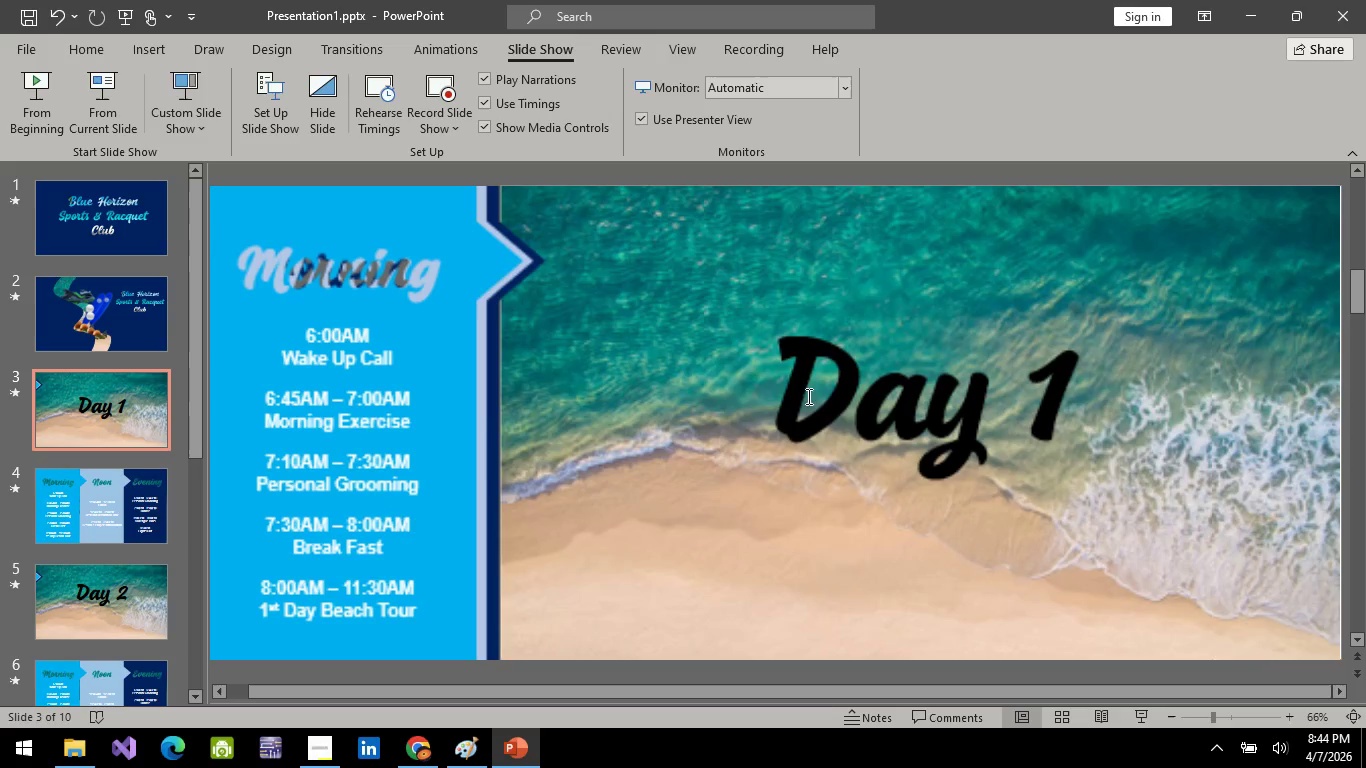 
key(Control+ControlLeft)
 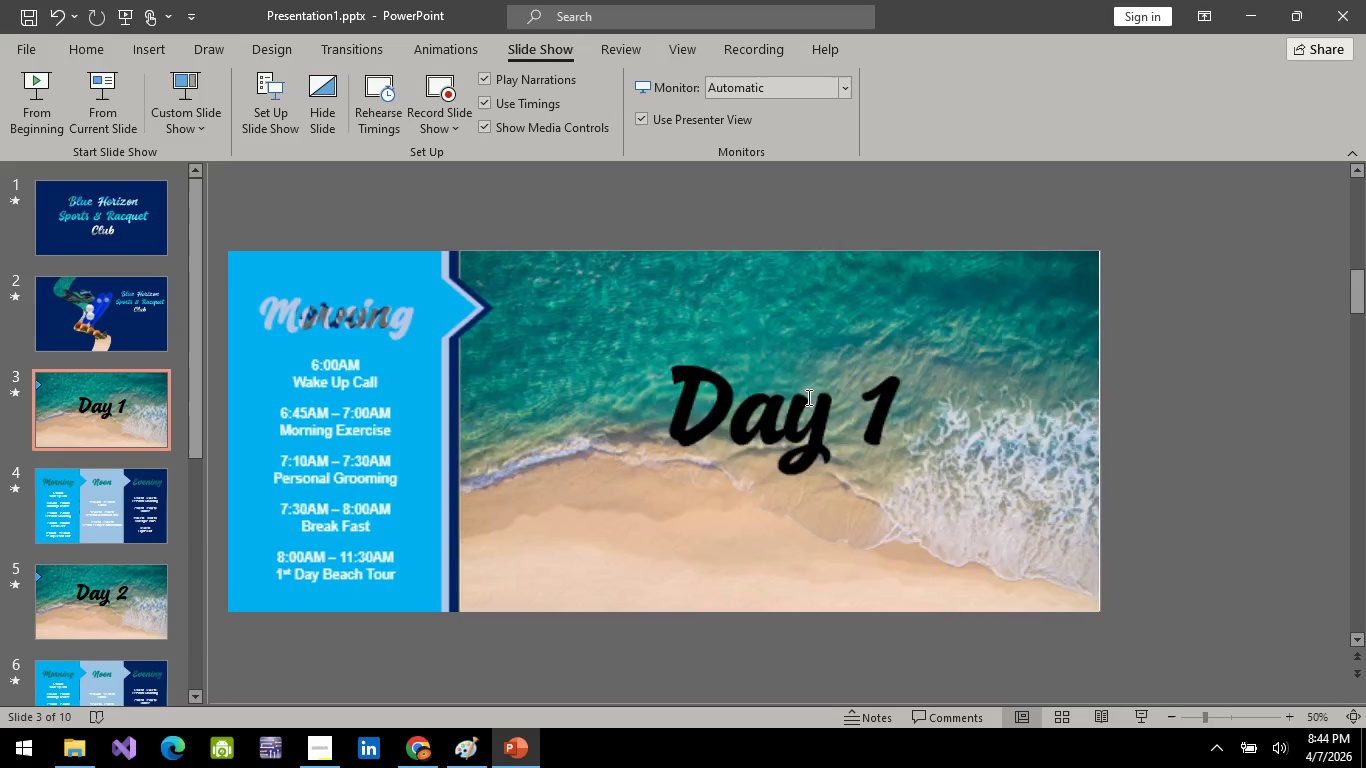 
key(Control+ControlLeft)
 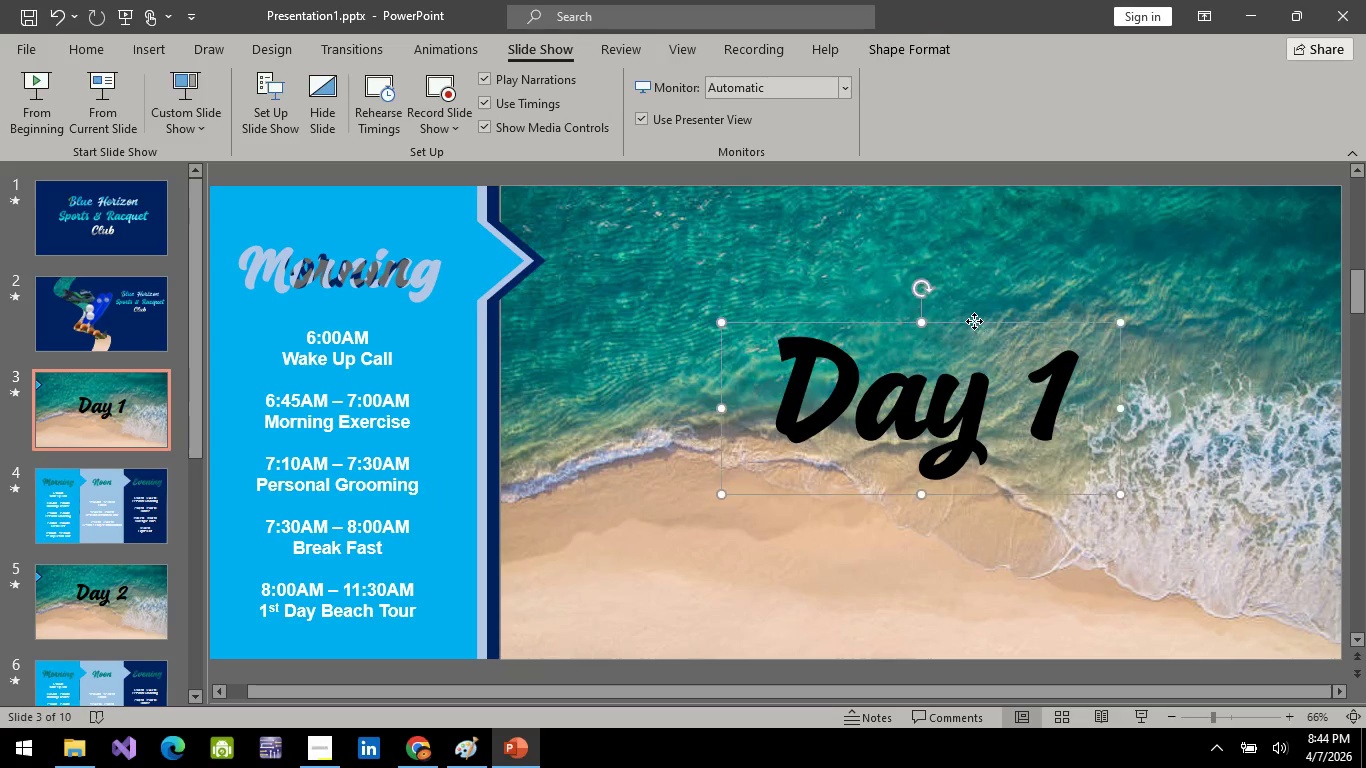 
left_click([974, 321])
 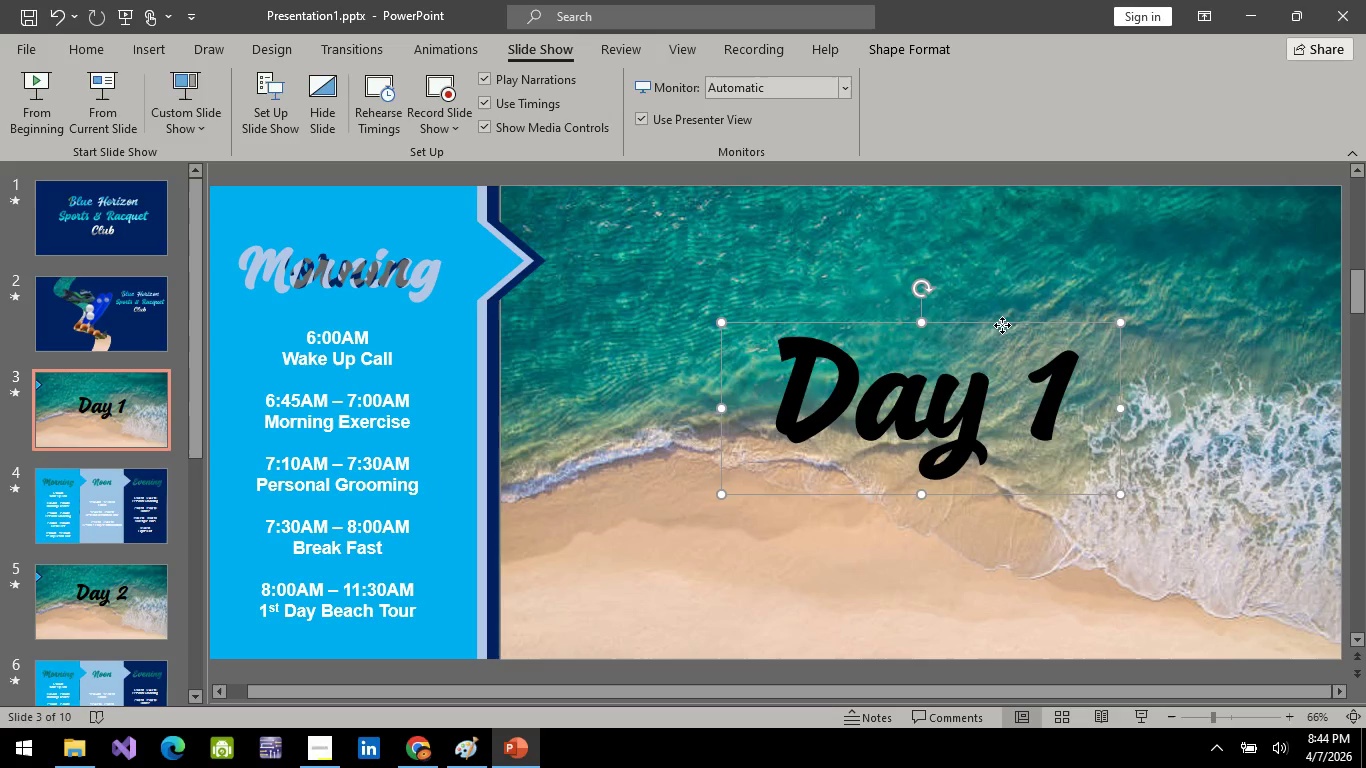 
left_click_drag(start_coordinate=[1002, 325], to_coordinate=[1000, 268])
 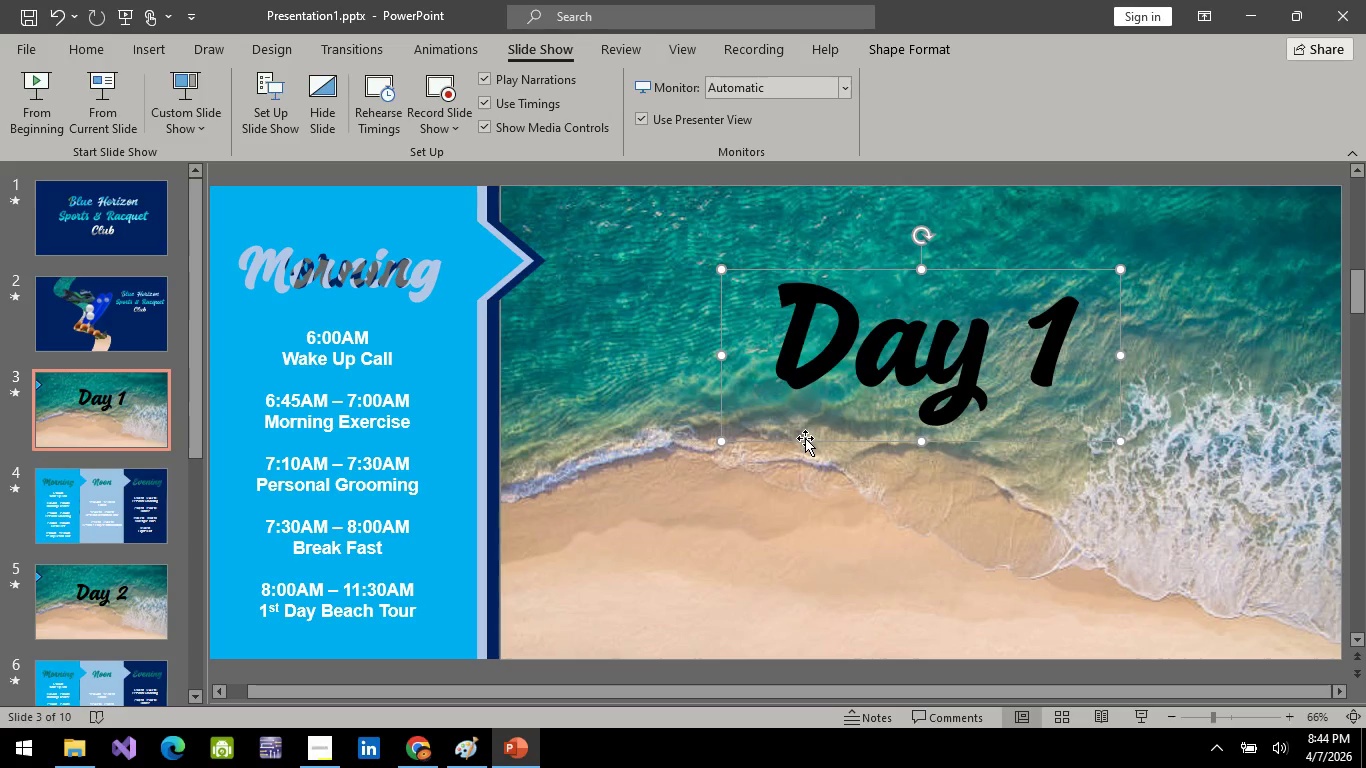 
left_click([806, 439])
 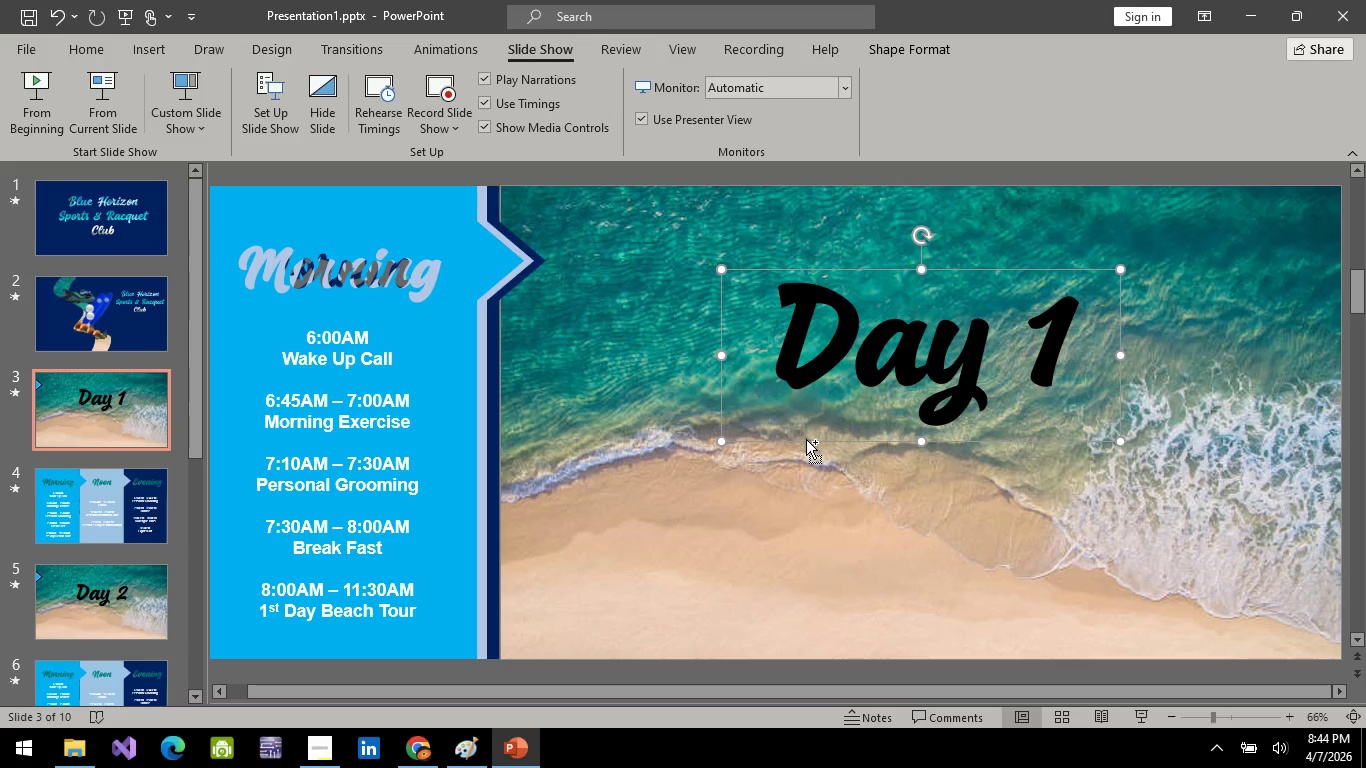 
key(Control+C)
 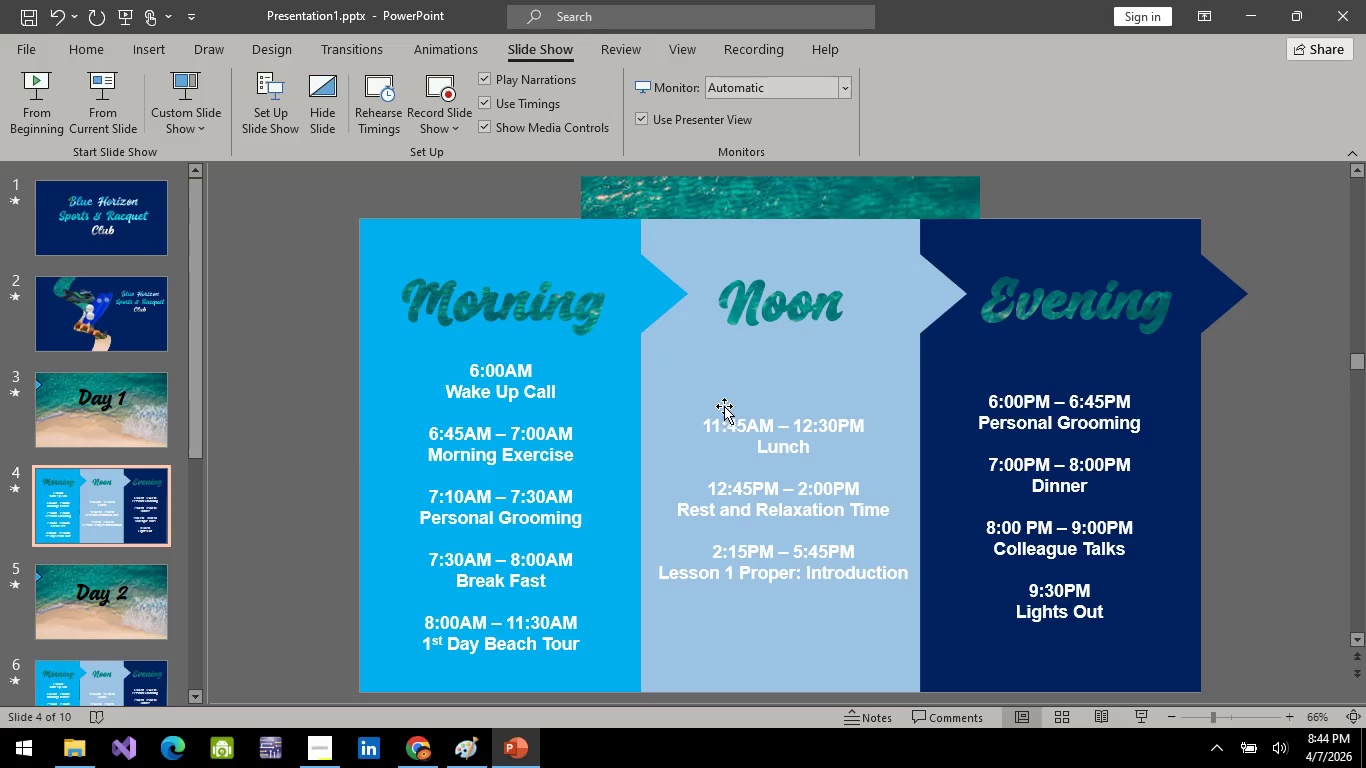 
left_click([827, 355])
 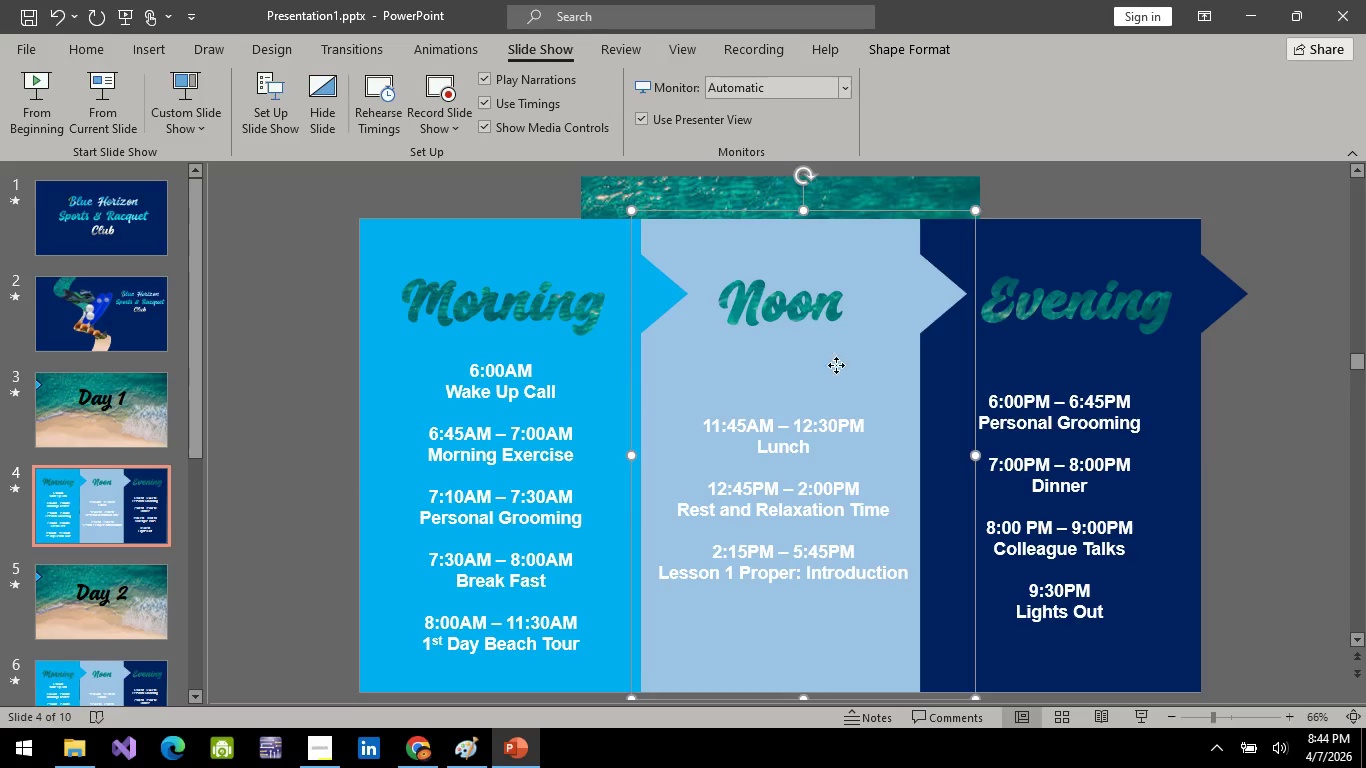 
left_click_drag(start_coordinate=[835, 357], to_coordinate=[822, 613])
 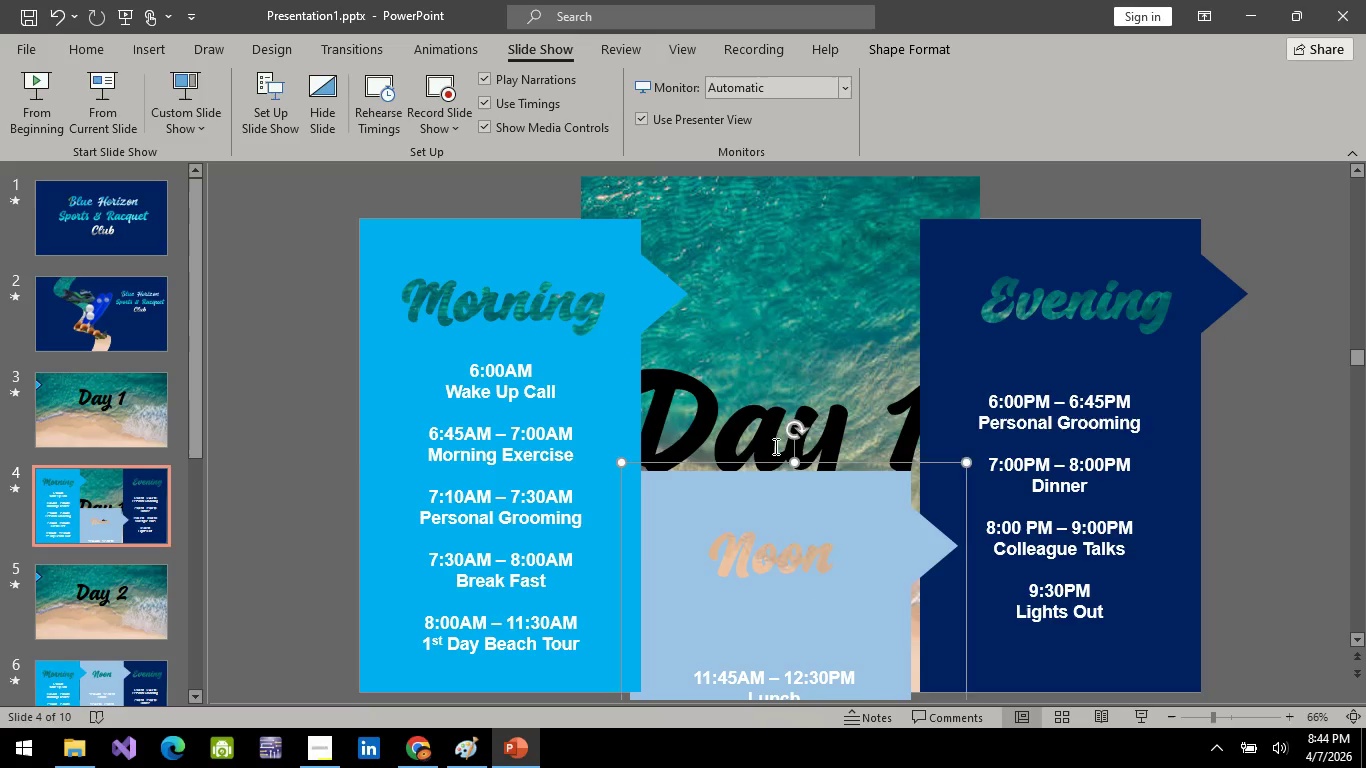 
left_click([774, 446])
 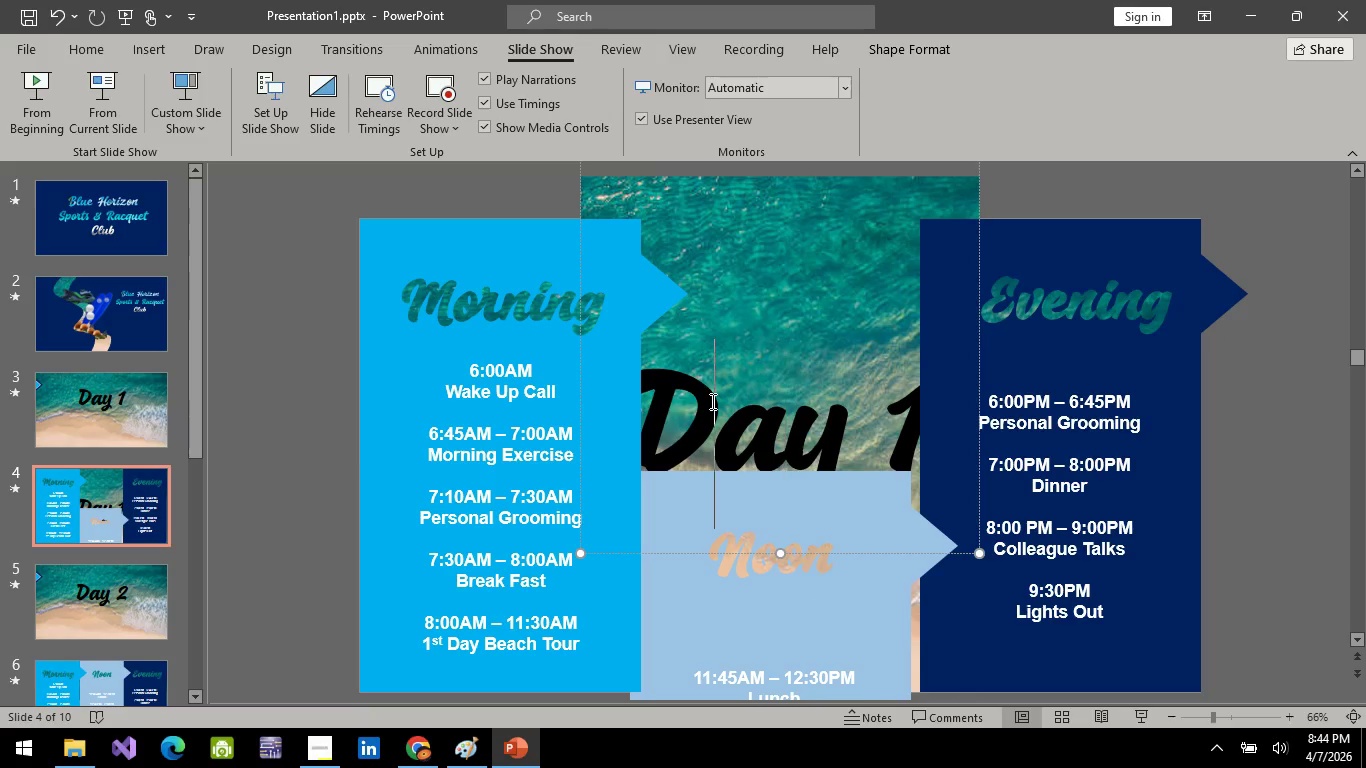 
left_click([711, 401])
 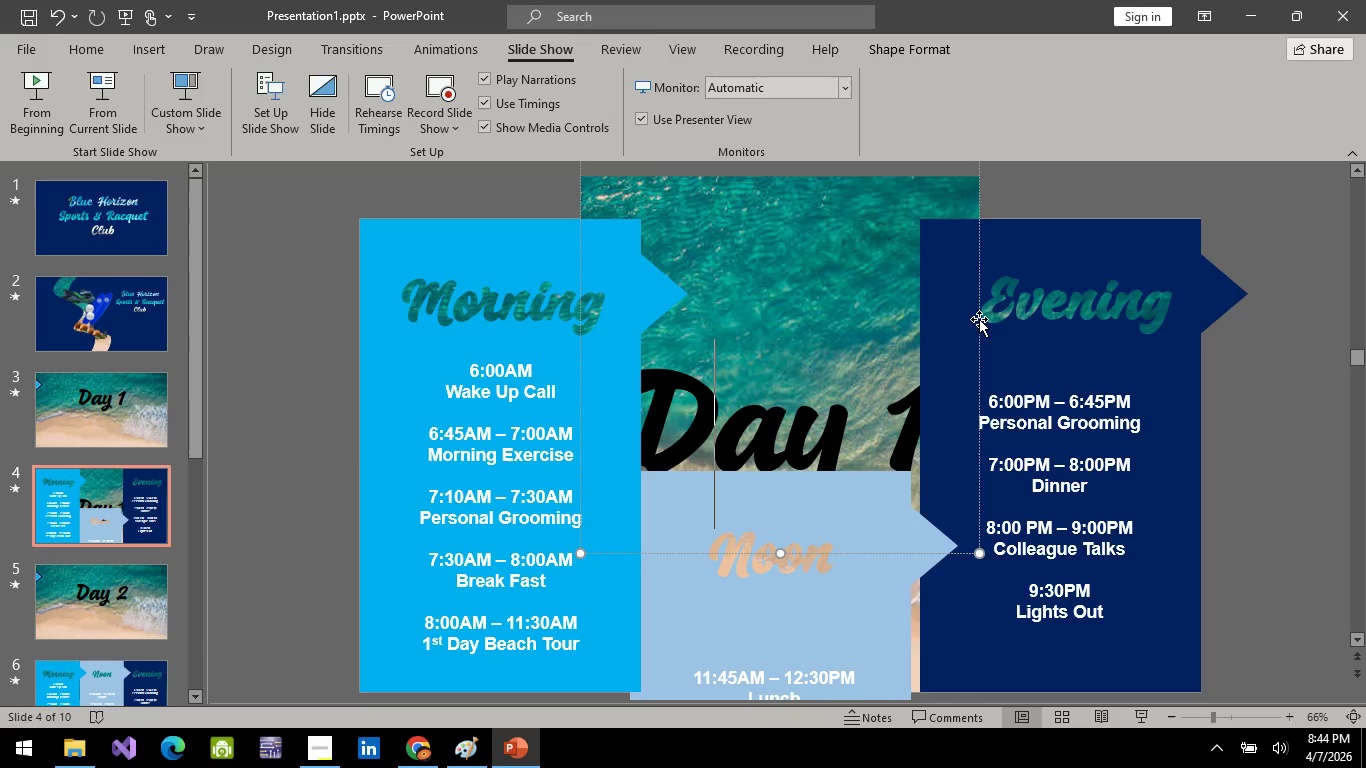 
left_click([980, 319])
 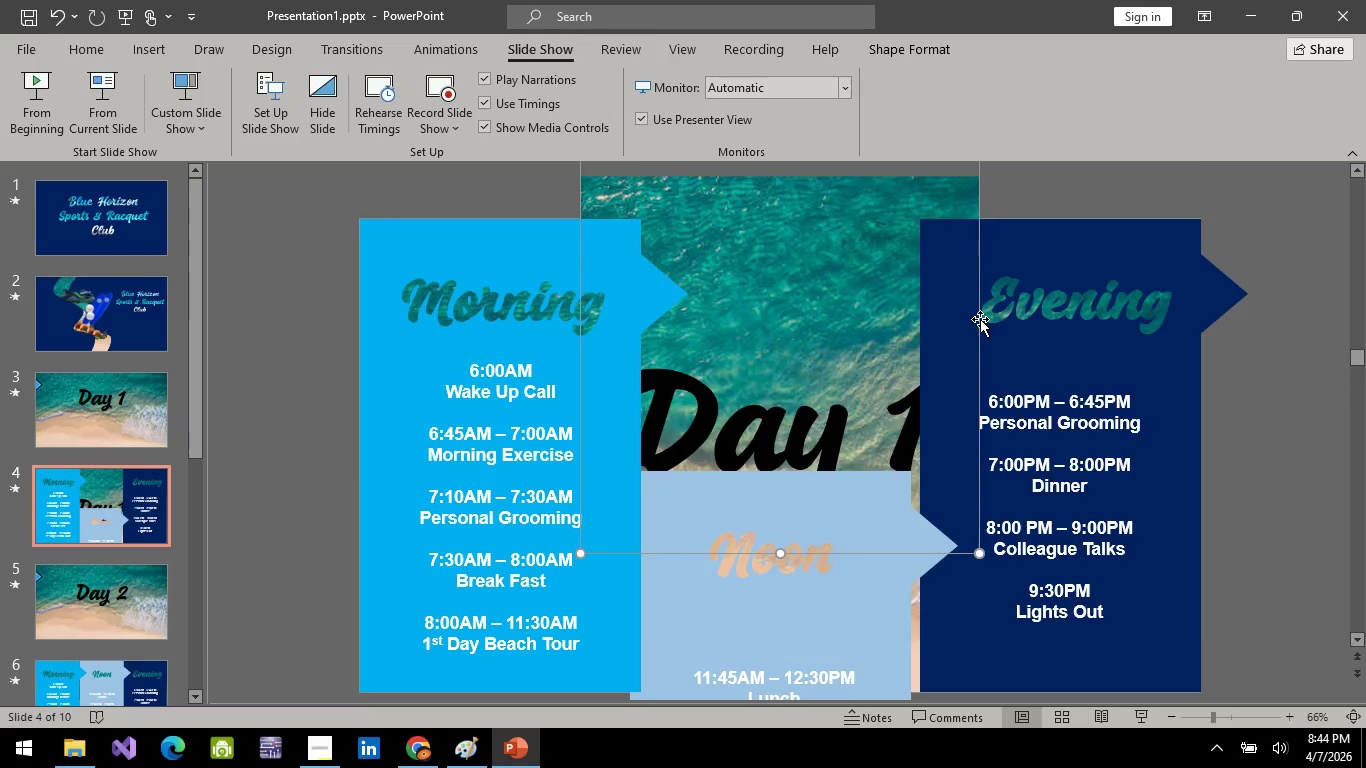 
key(Delete)
 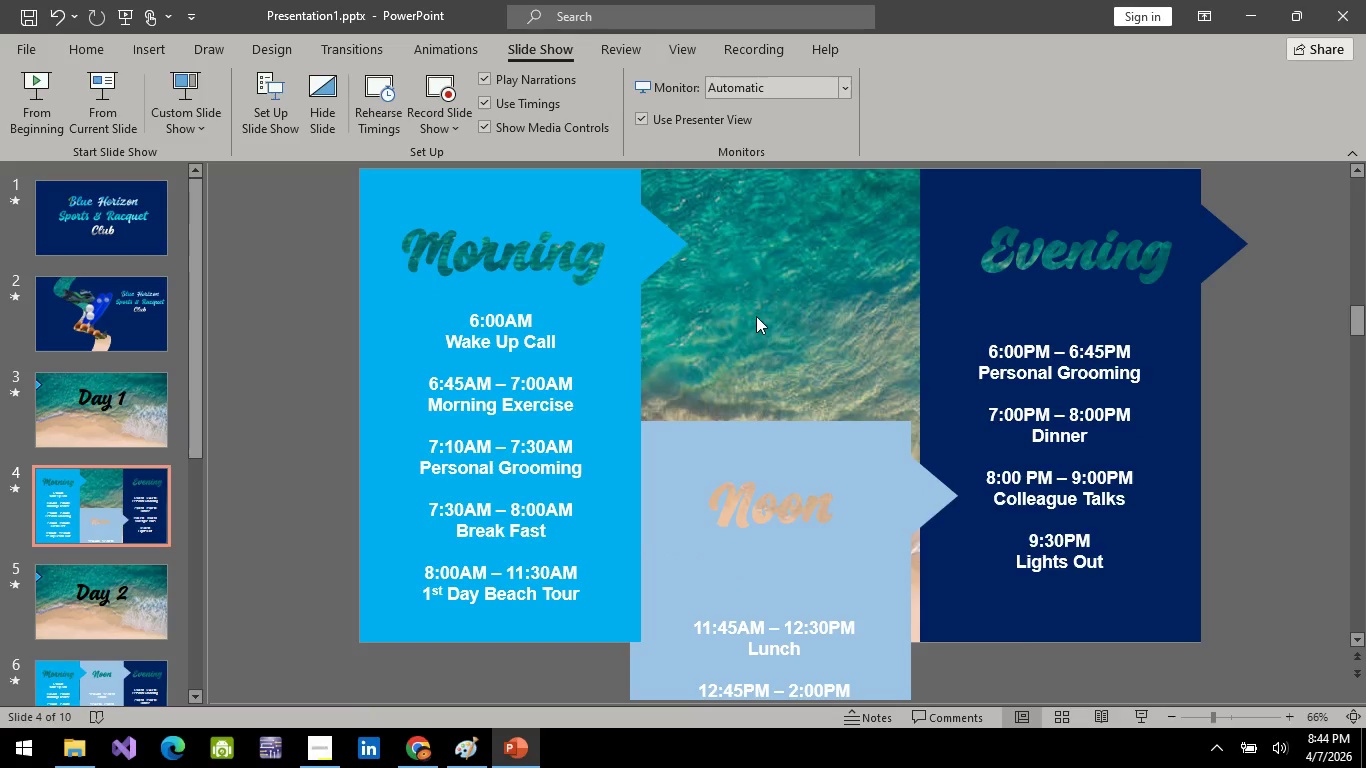 
left_click([756, 316])
 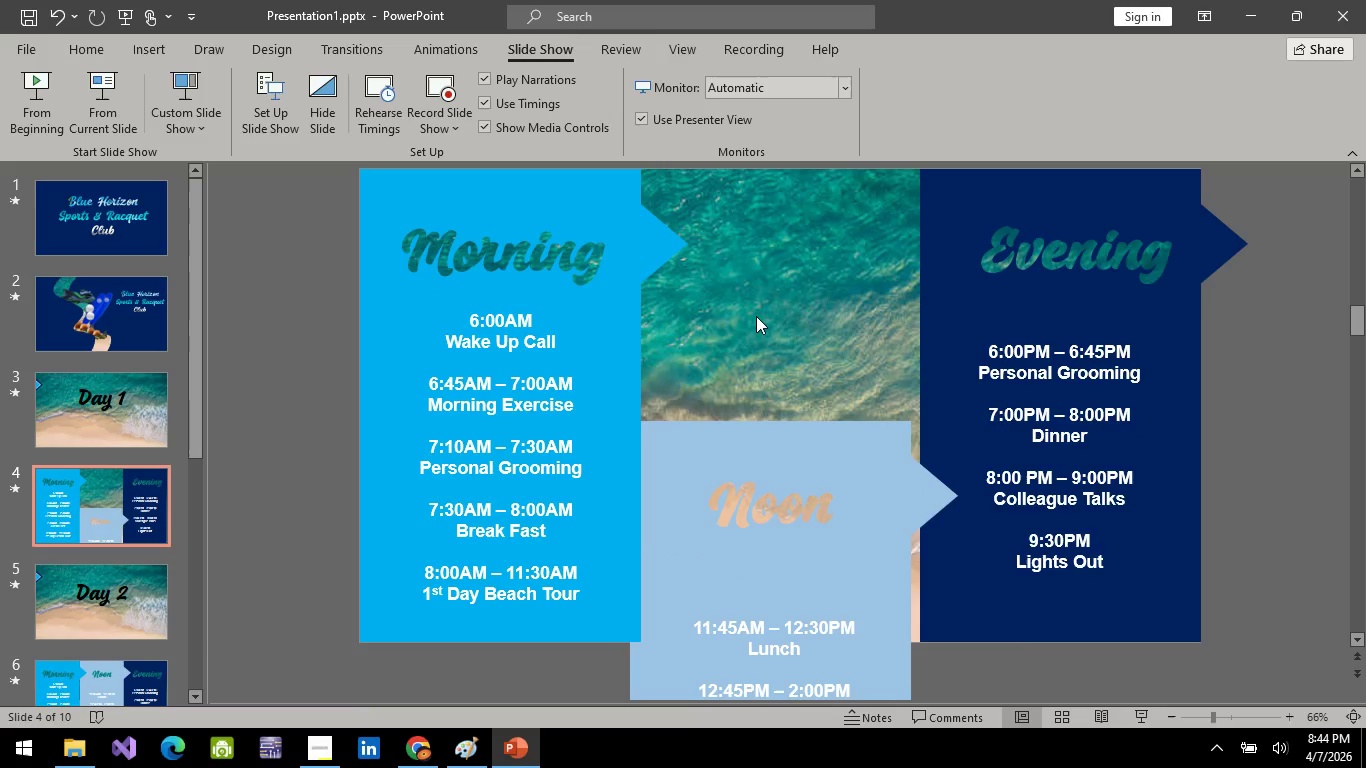 
key(Control+V)
 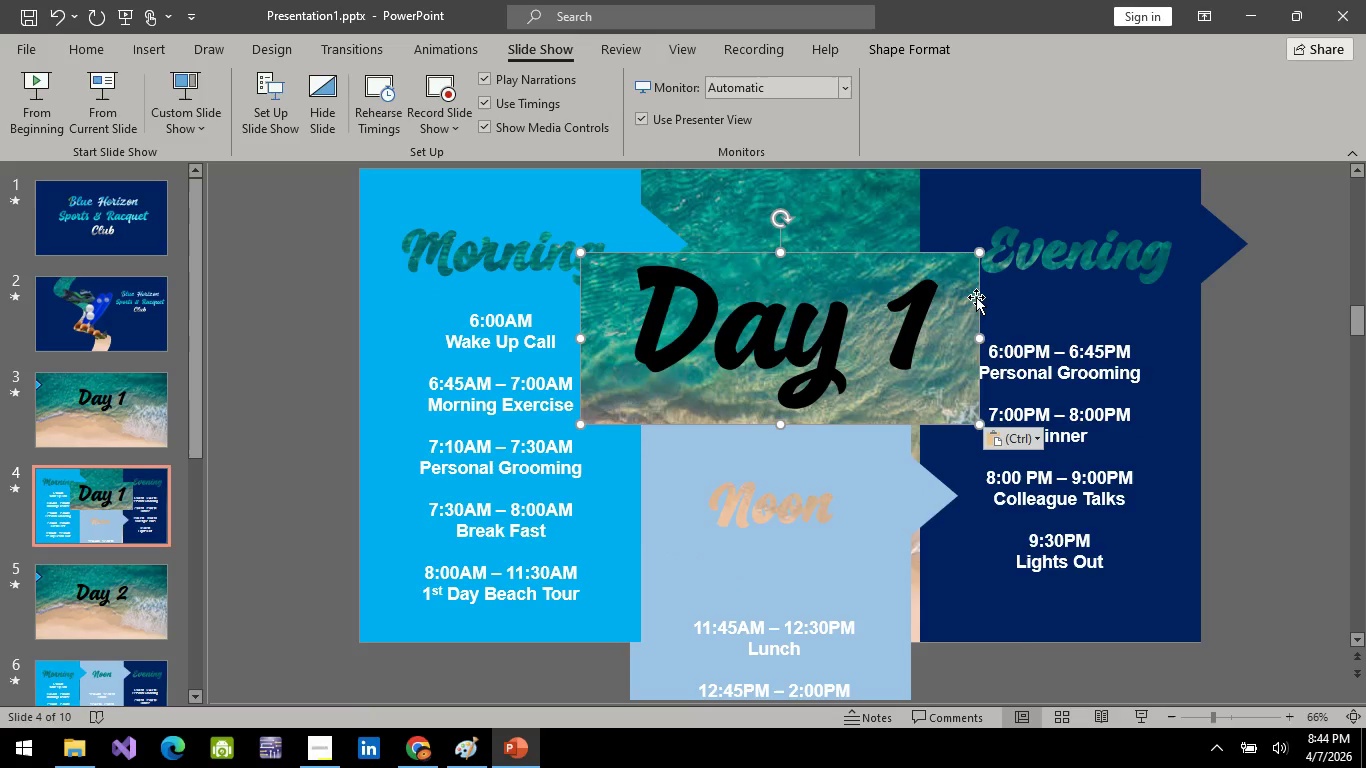 
right_click([976, 297])
 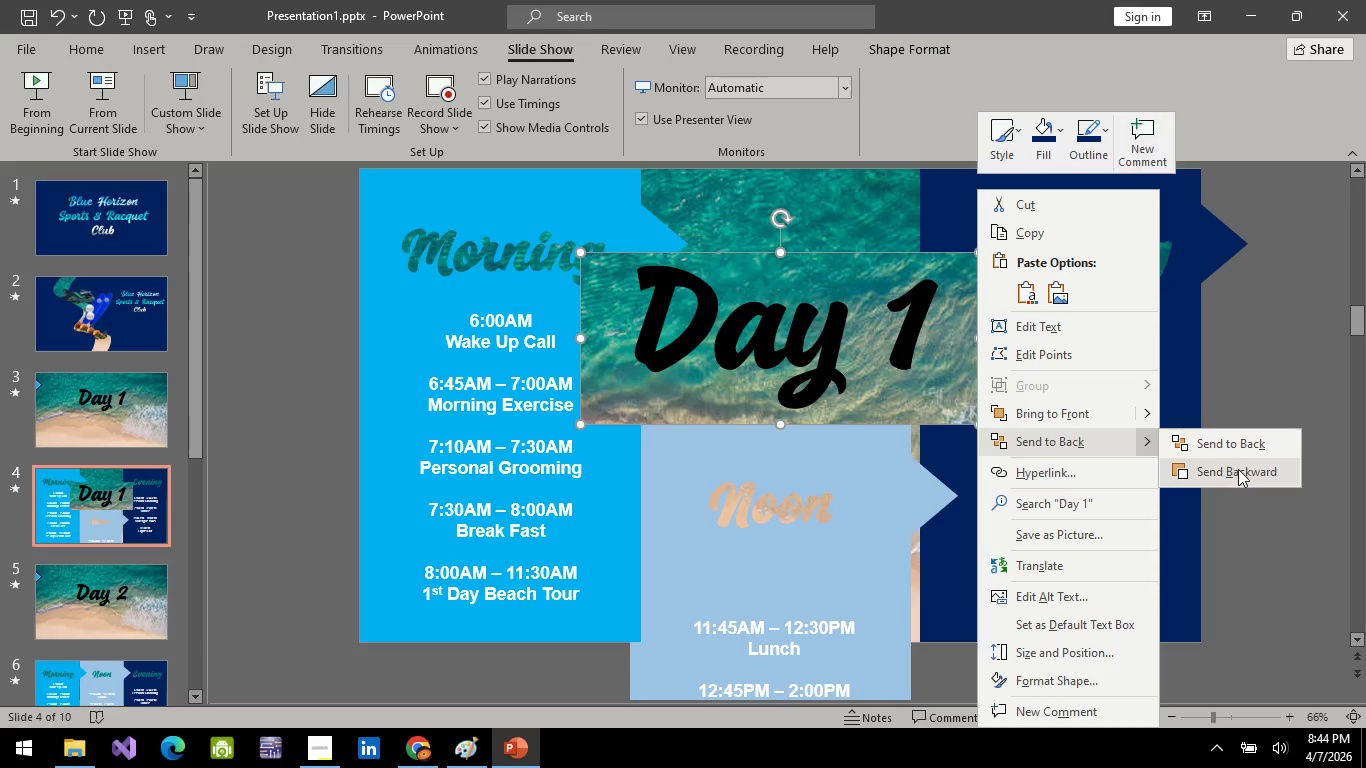 
left_click([1246, 440])
 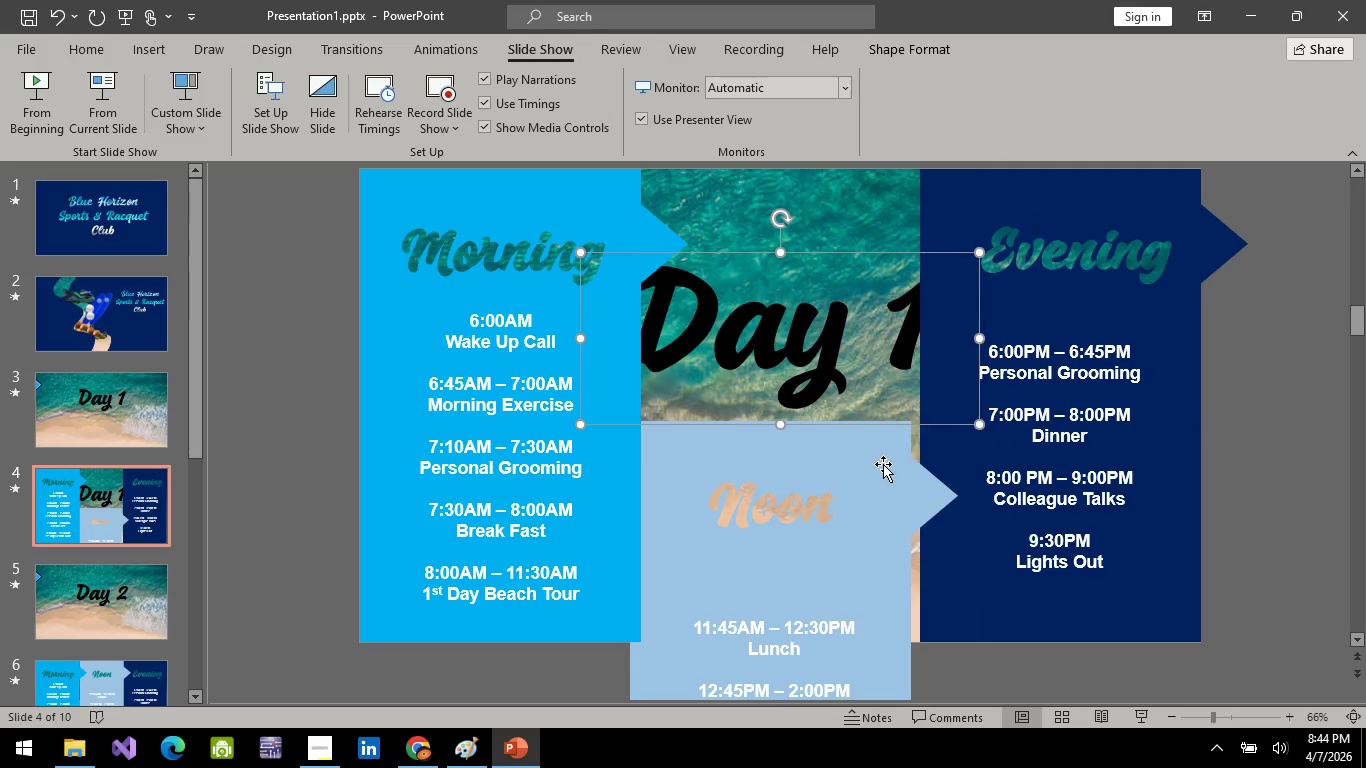 
left_click([883, 464])
 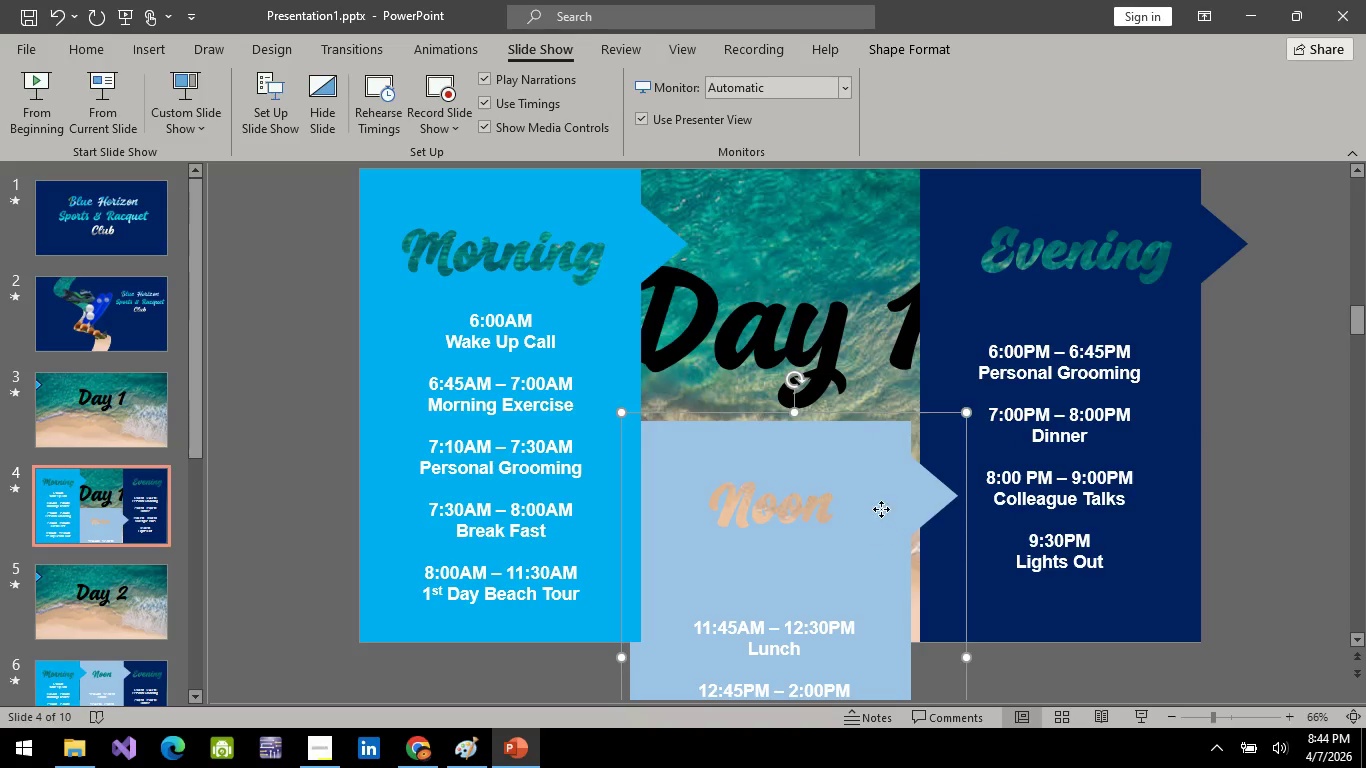 
left_click_drag(start_coordinate=[879, 525], to_coordinate=[890, 277])
 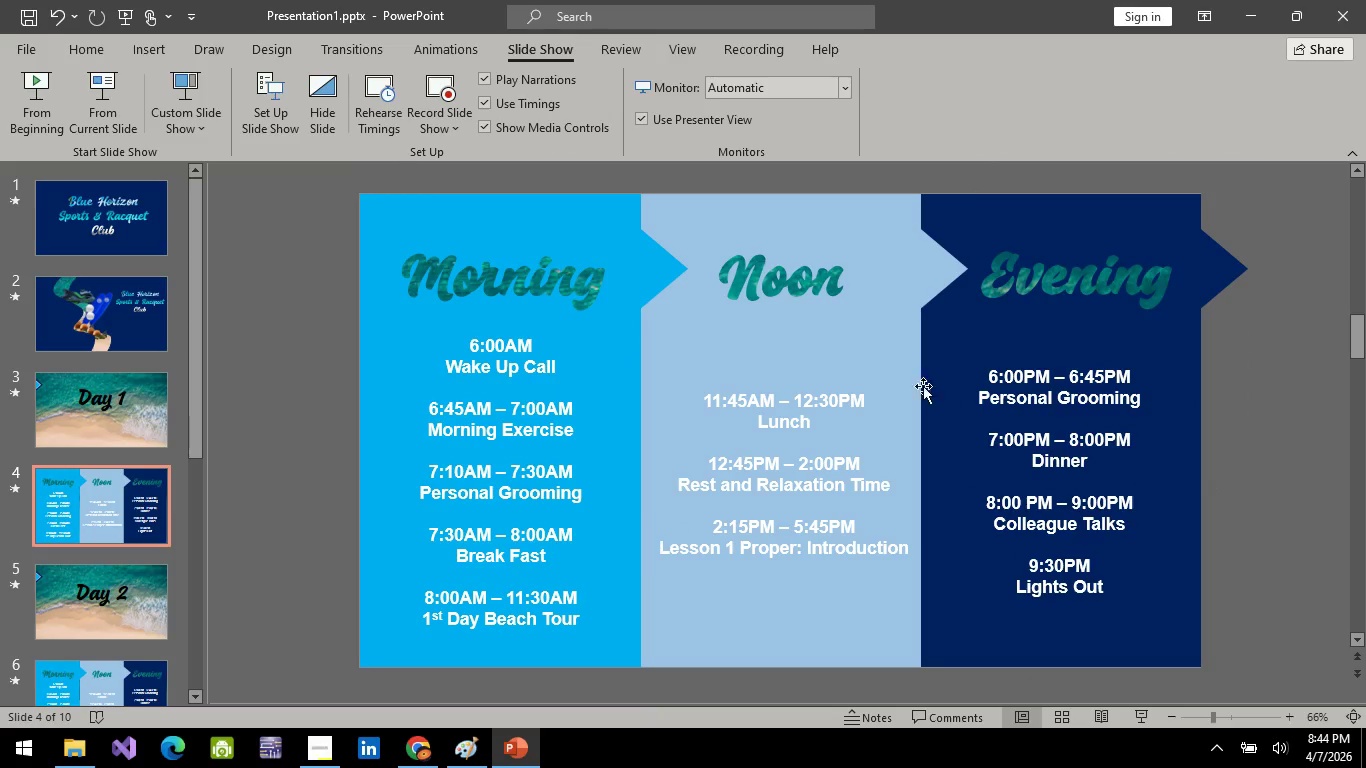 
scroll: coordinate [113, 616], scroll_direction: down, amount: 8.0
 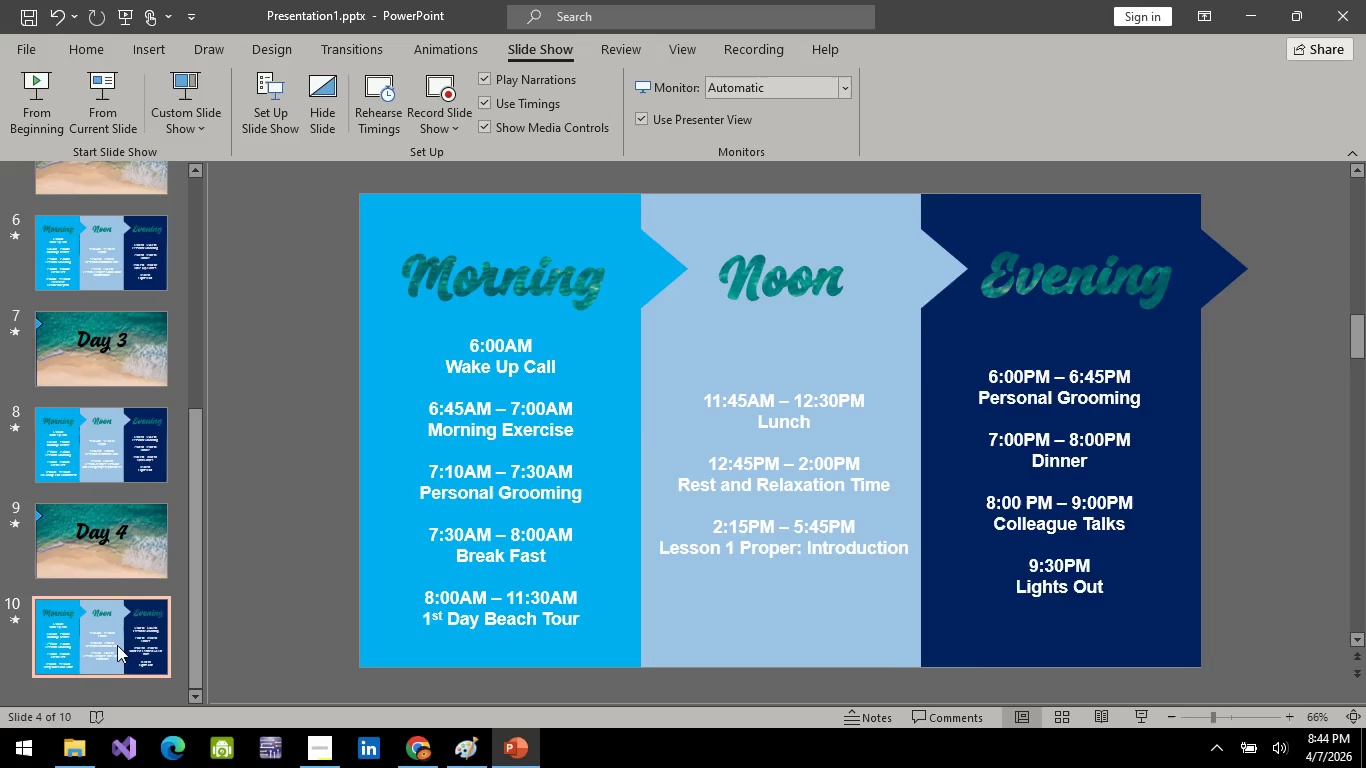 
left_click([117, 645])
 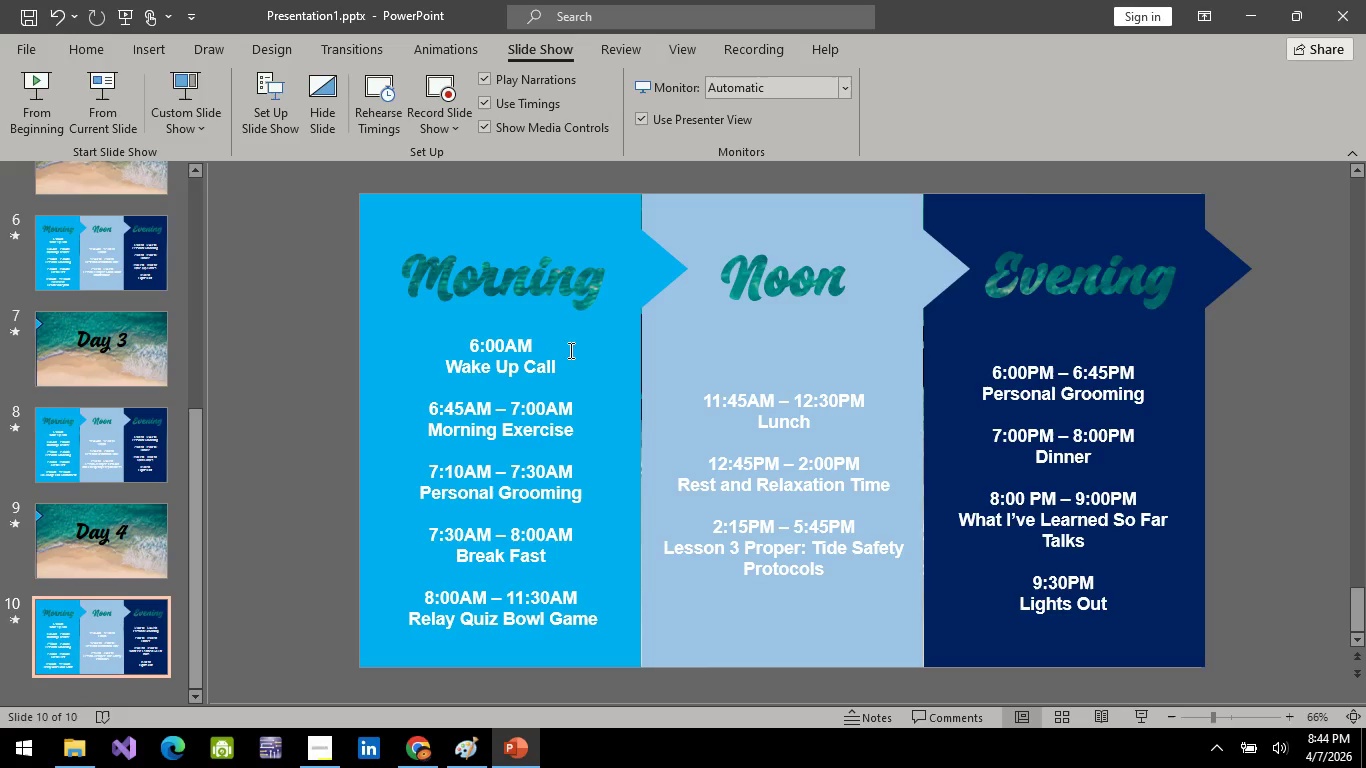 
left_click([633, 376])
 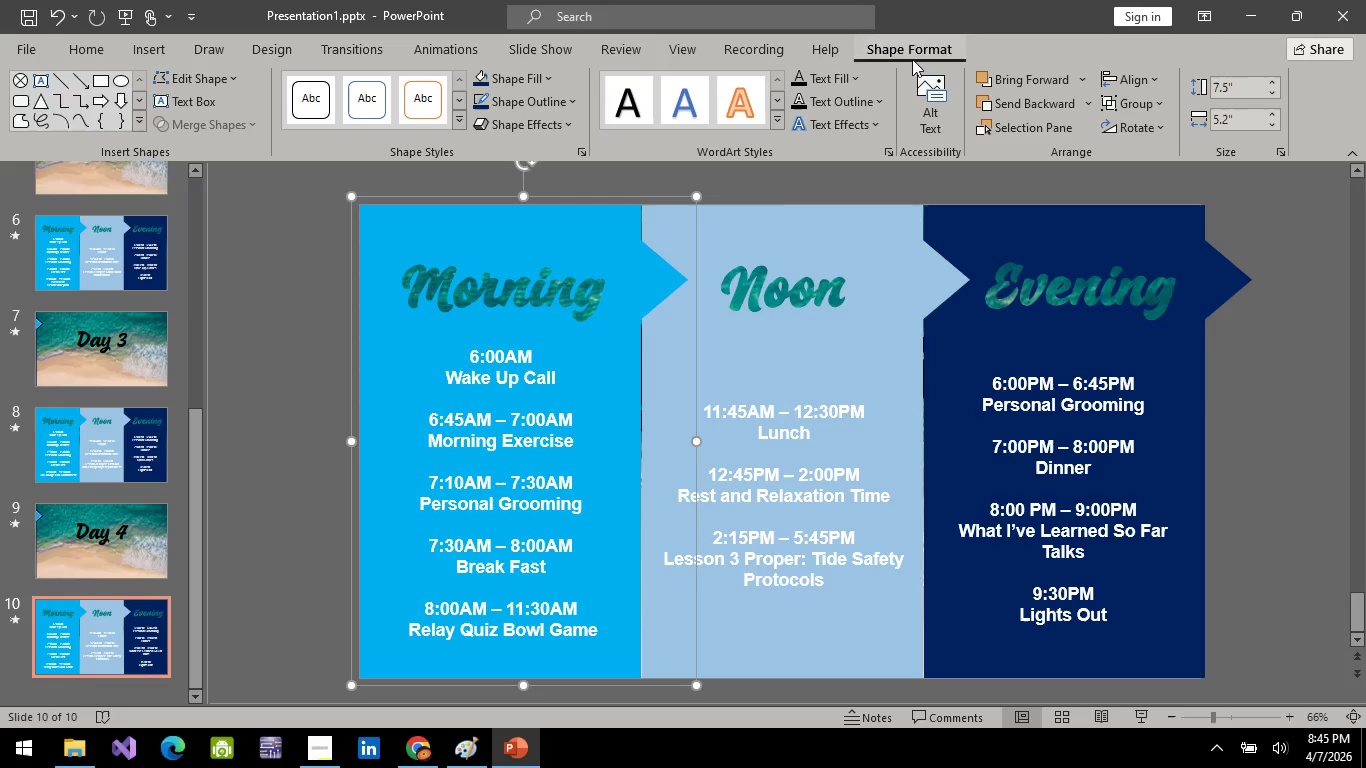 
wait(7.55)
 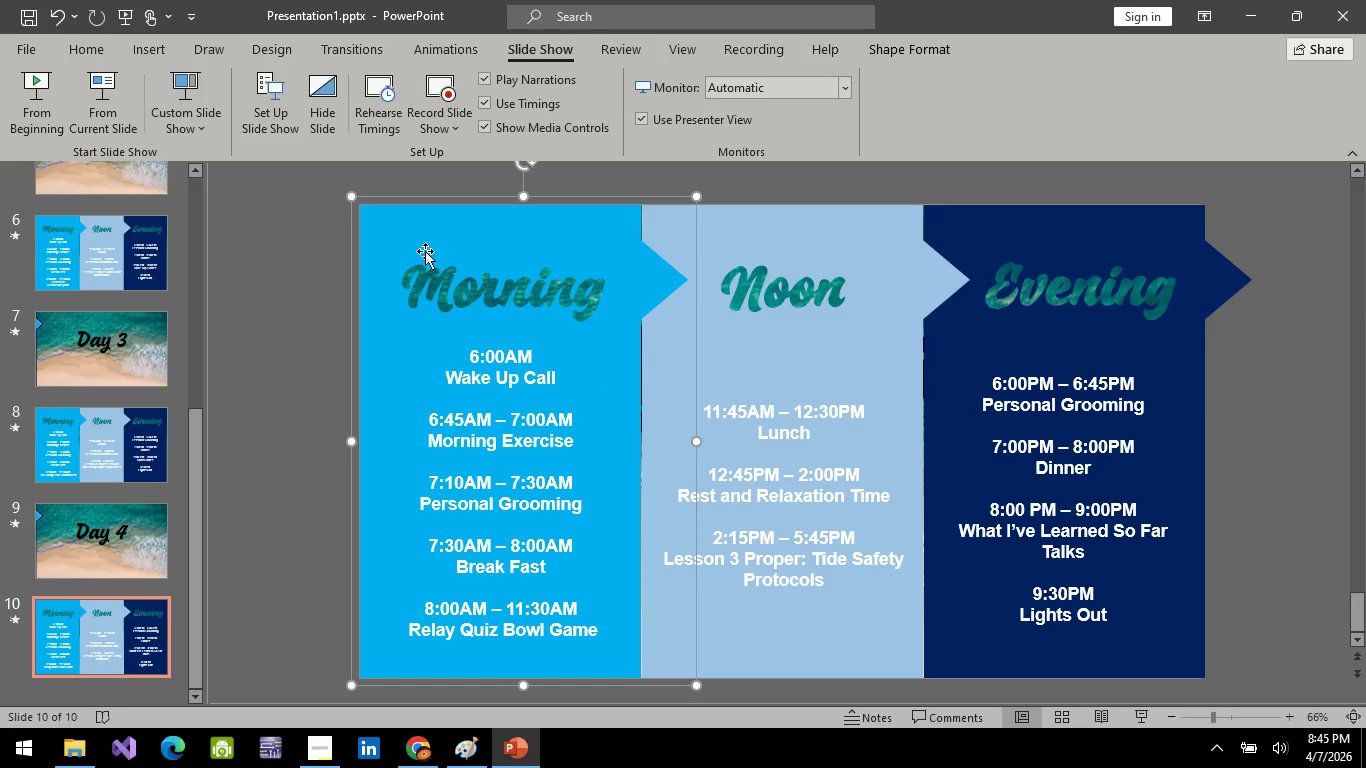 
left_click([602, 343])
 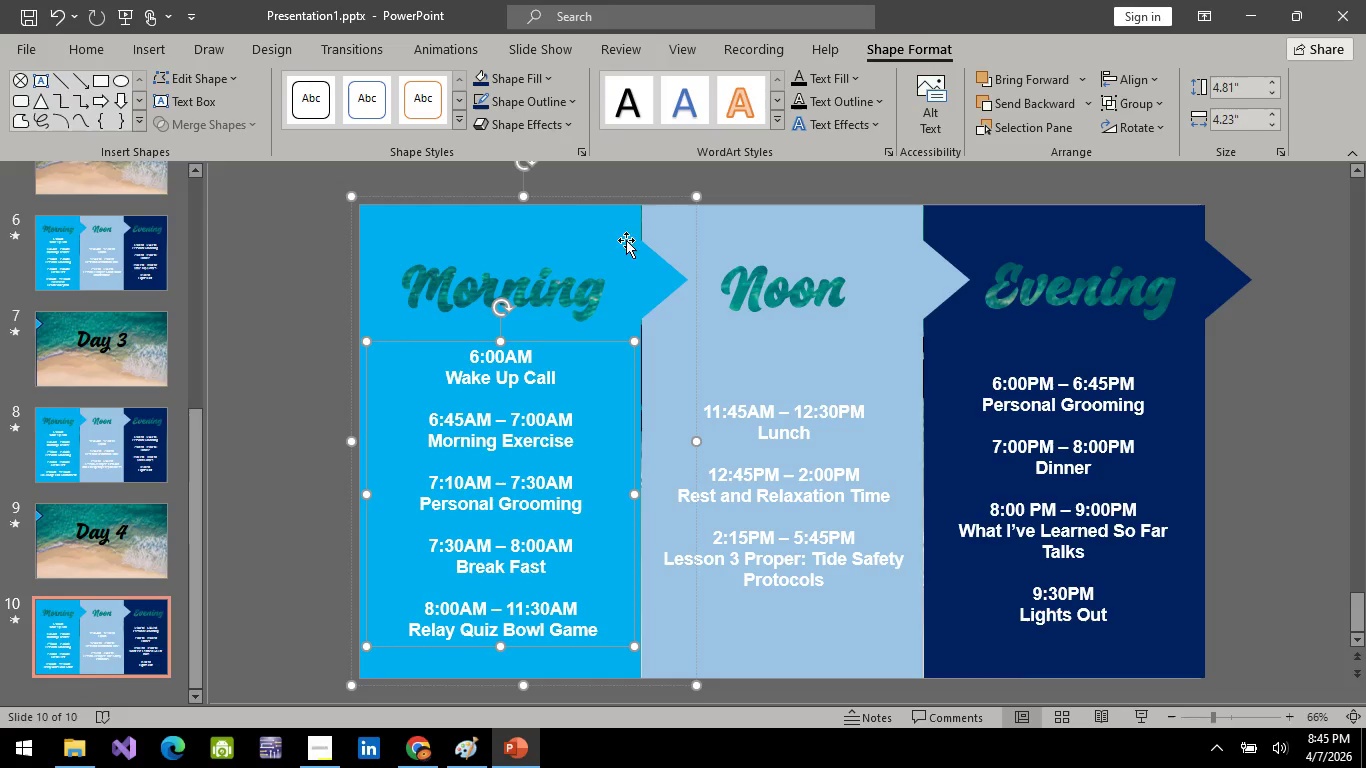 
left_click([618, 238])
 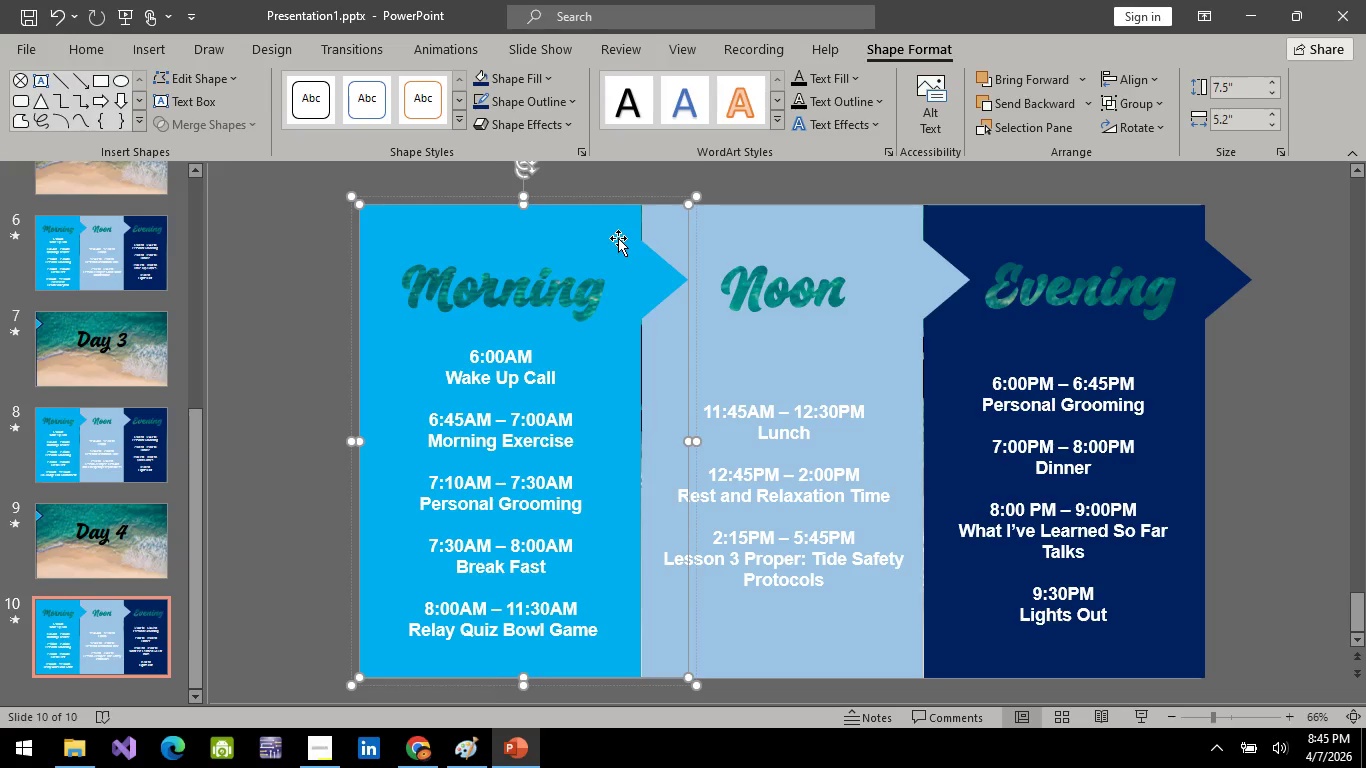 
key(ArrowRight)
 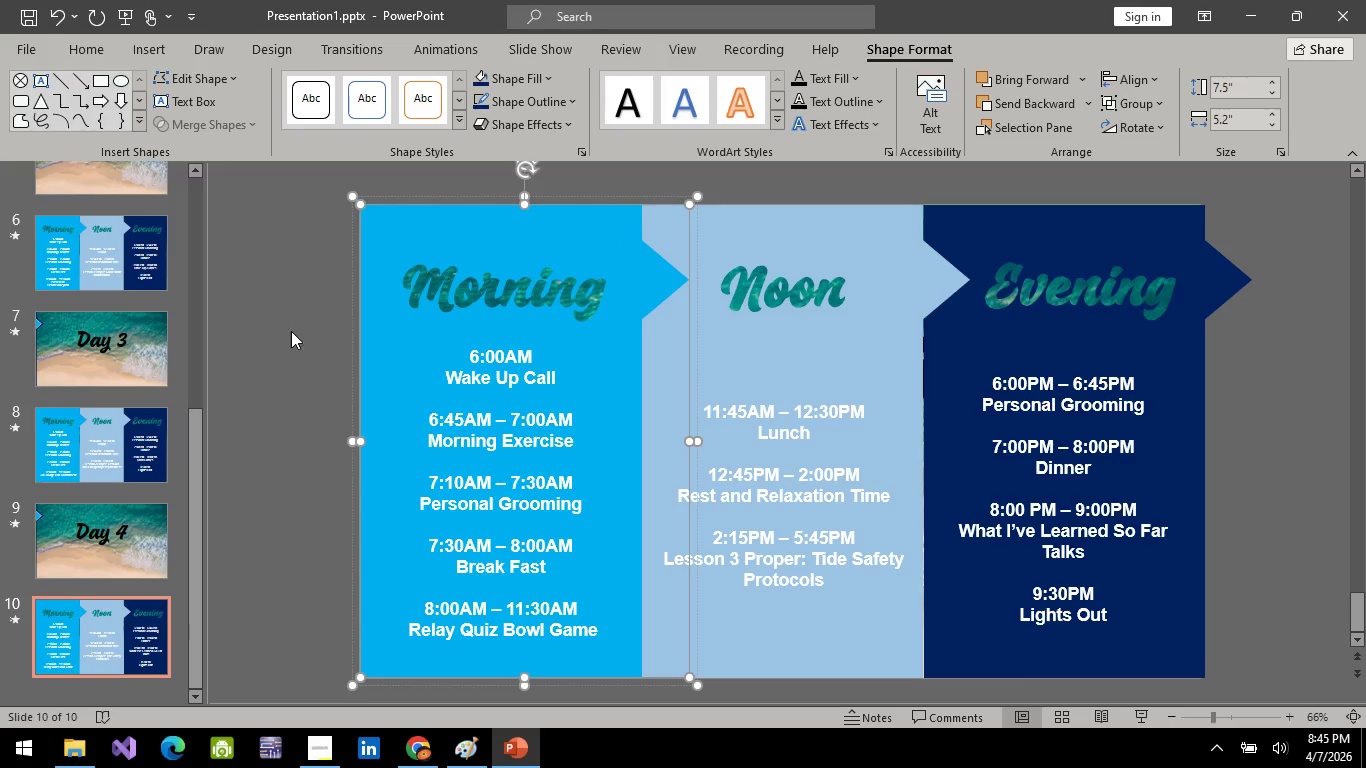 
left_click([283, 333])
 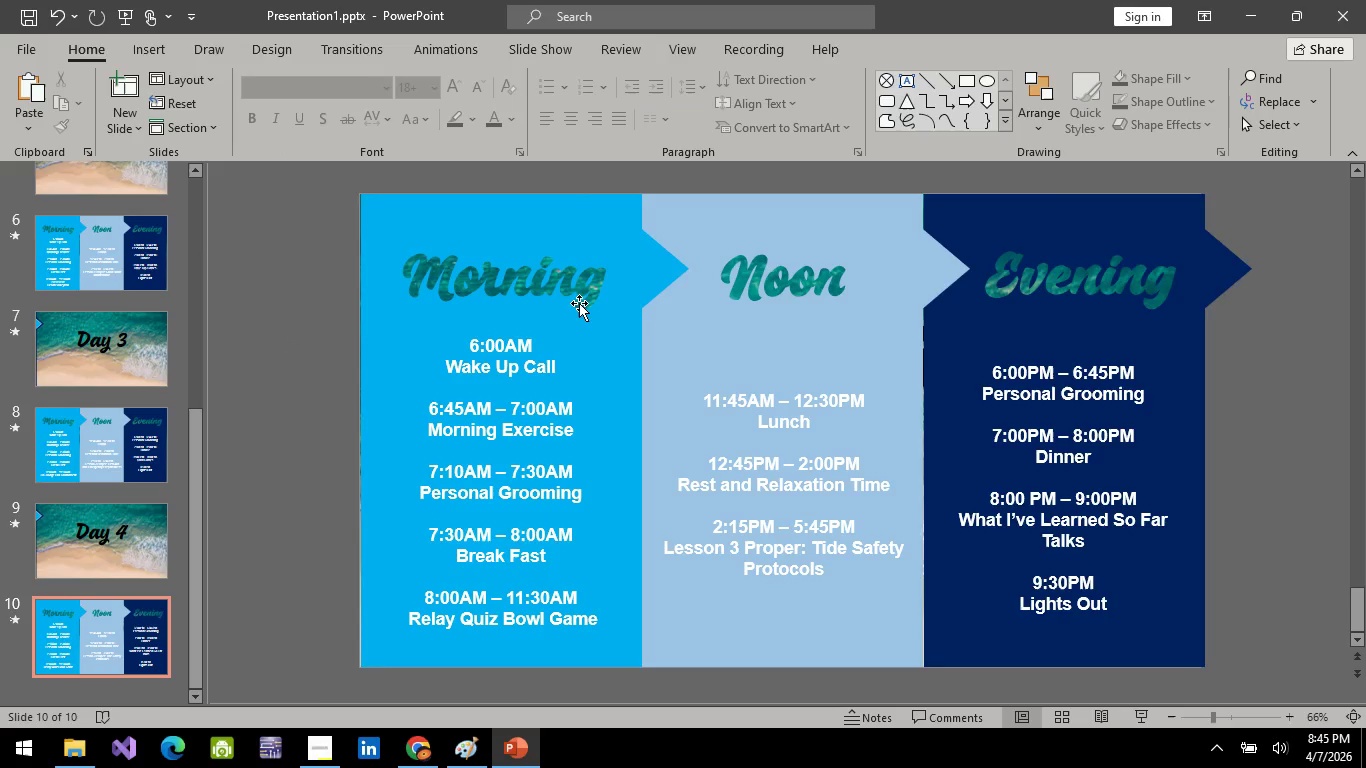 
left_click_drag(start_coordinate=[580, 303], to_coordinate=[868, 333])
 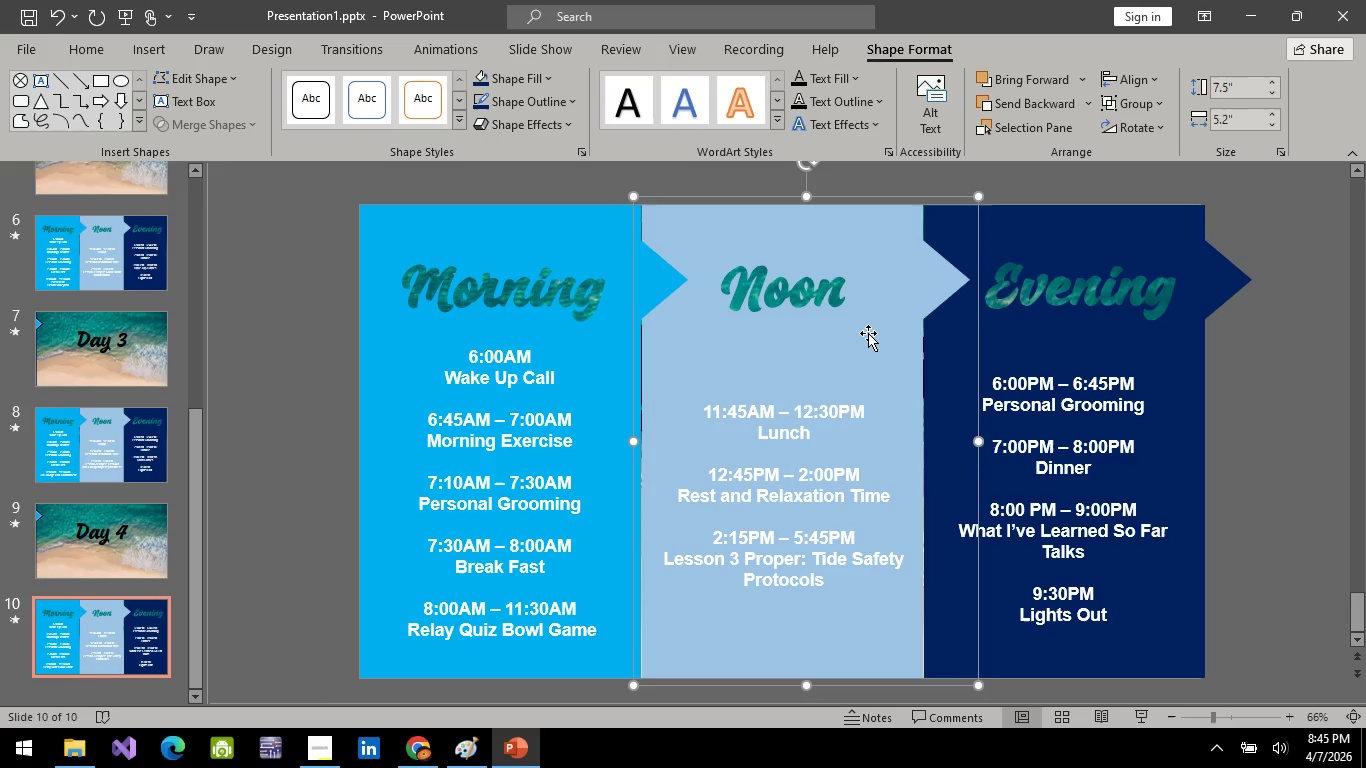 
key(ArrowLeft)
 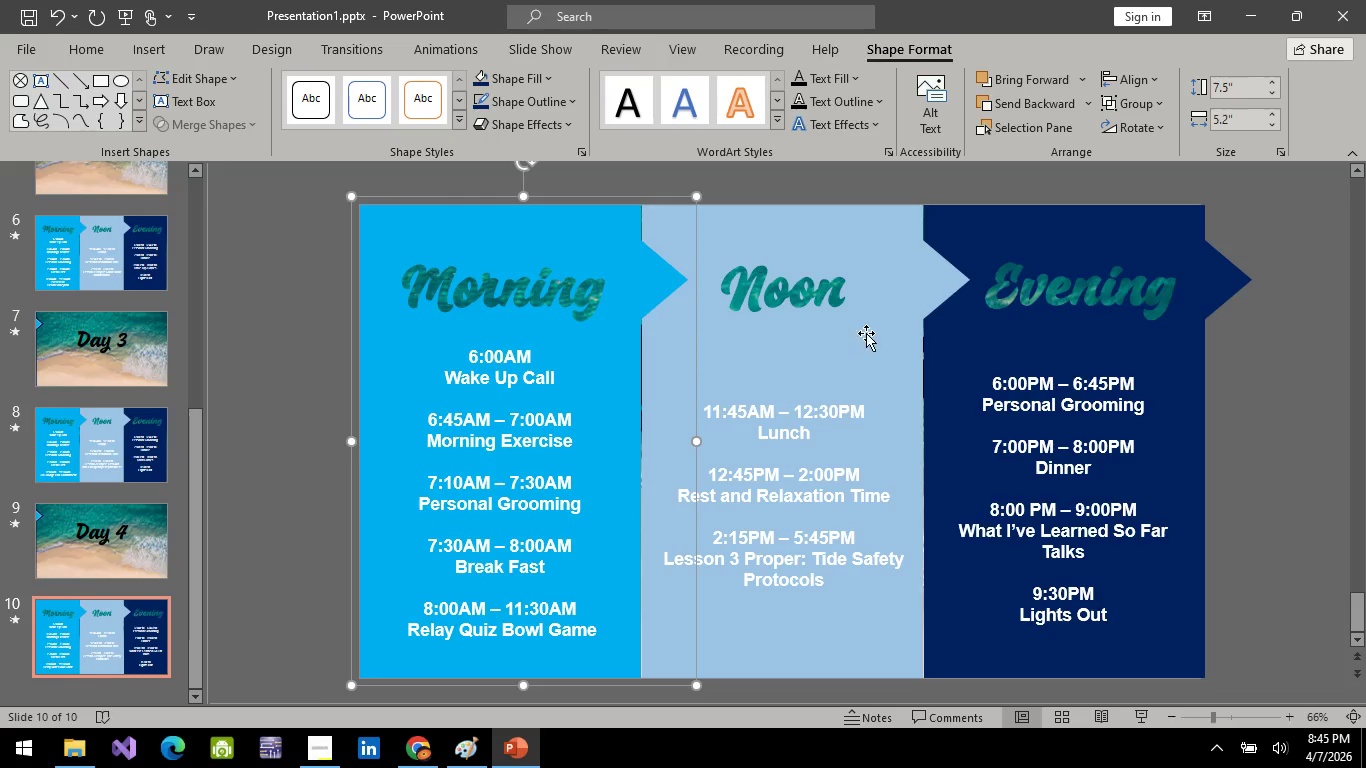 
left_click([868, 333])
 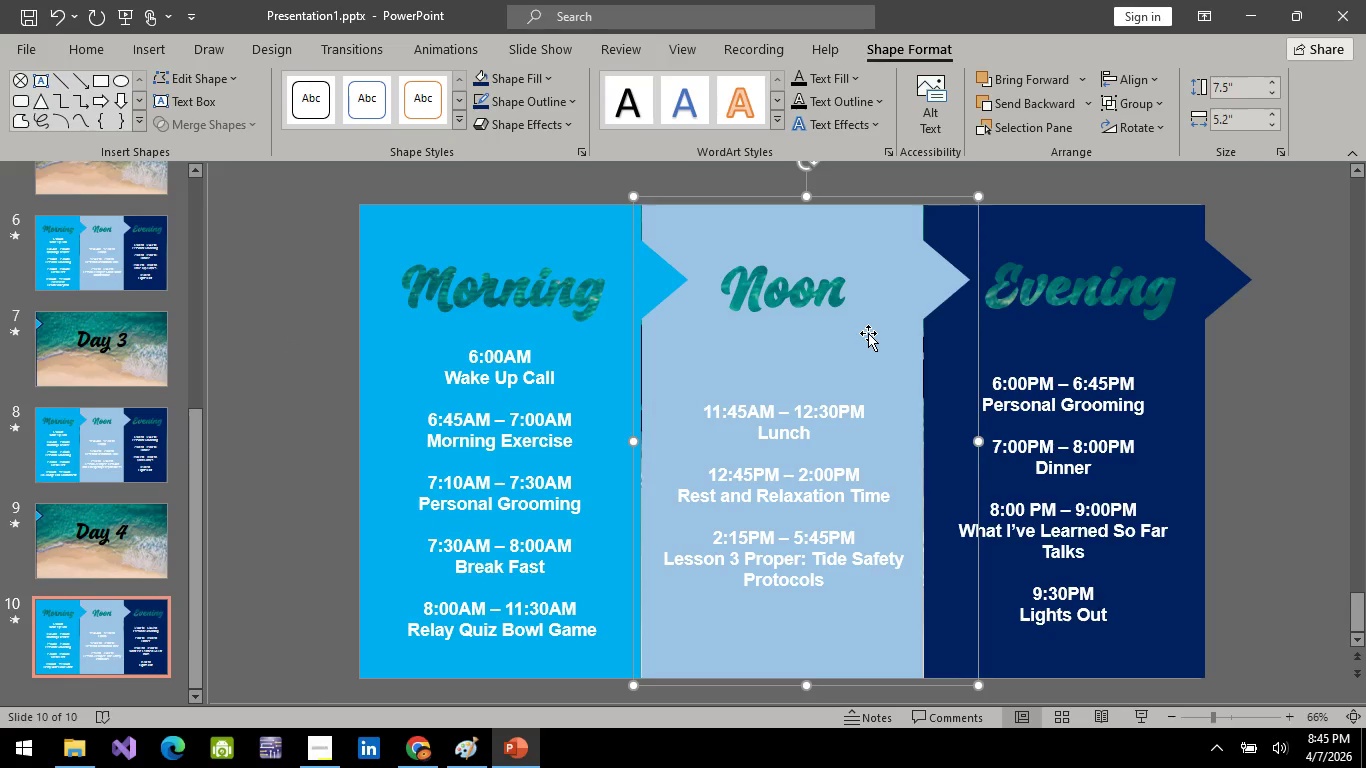 
key(ArrowLeft)
 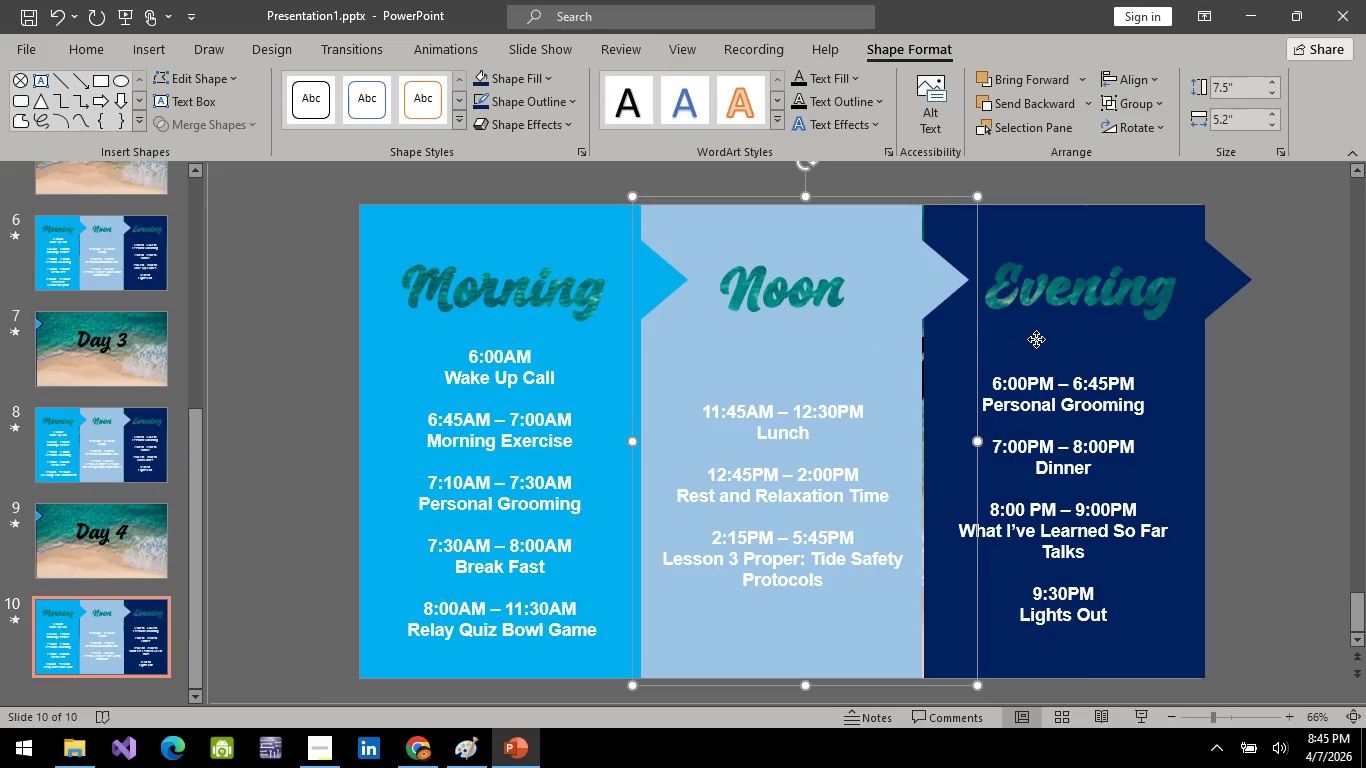 
left_click([1036, 339])
 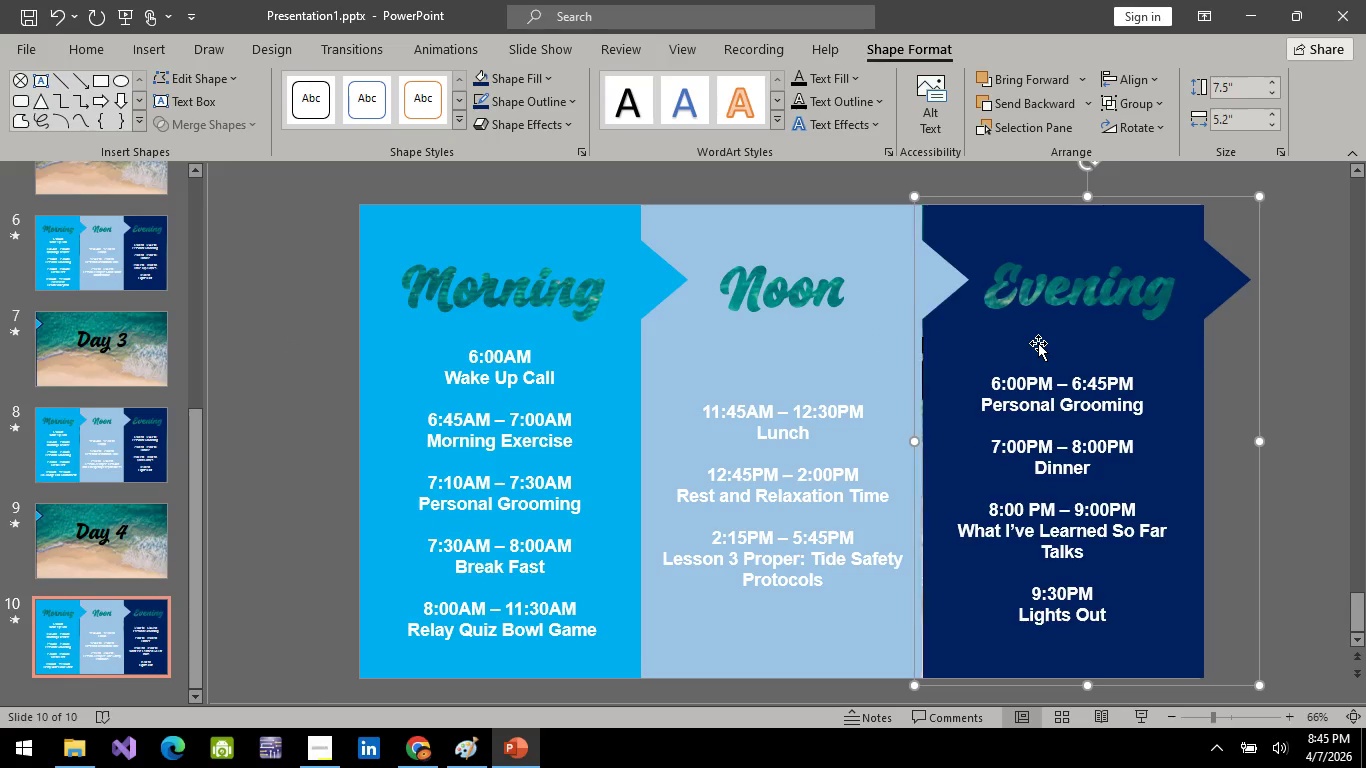 
key(ArrowLeft)
 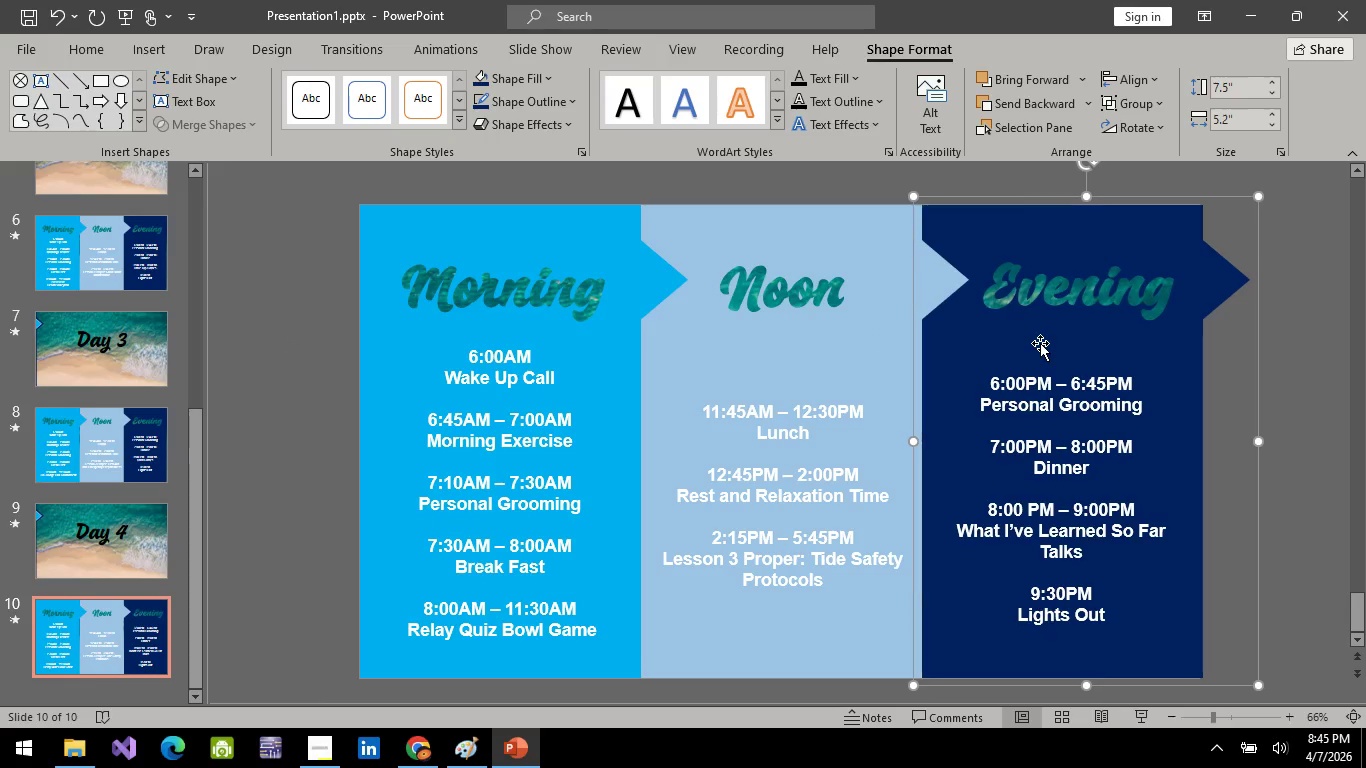 
key(ArrowLeft)
 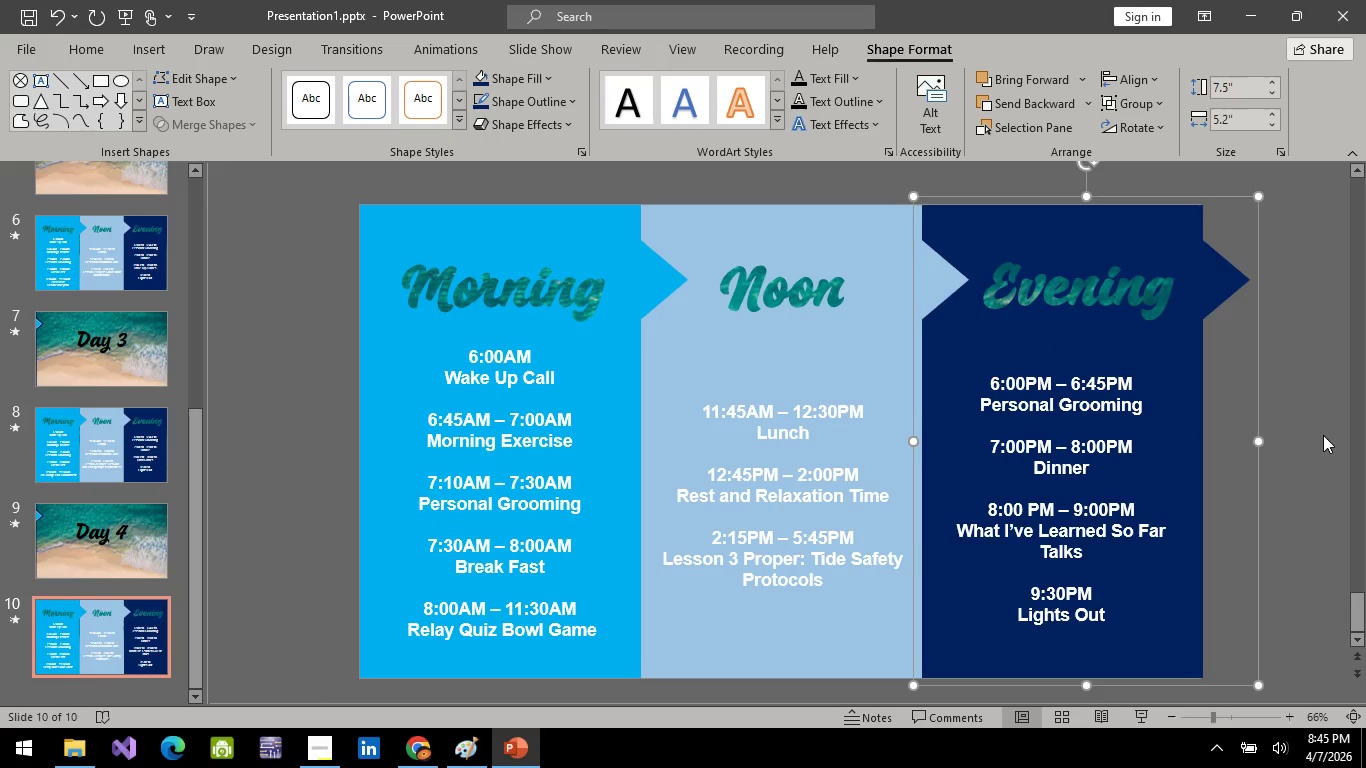 
left_click([1323, 435])
 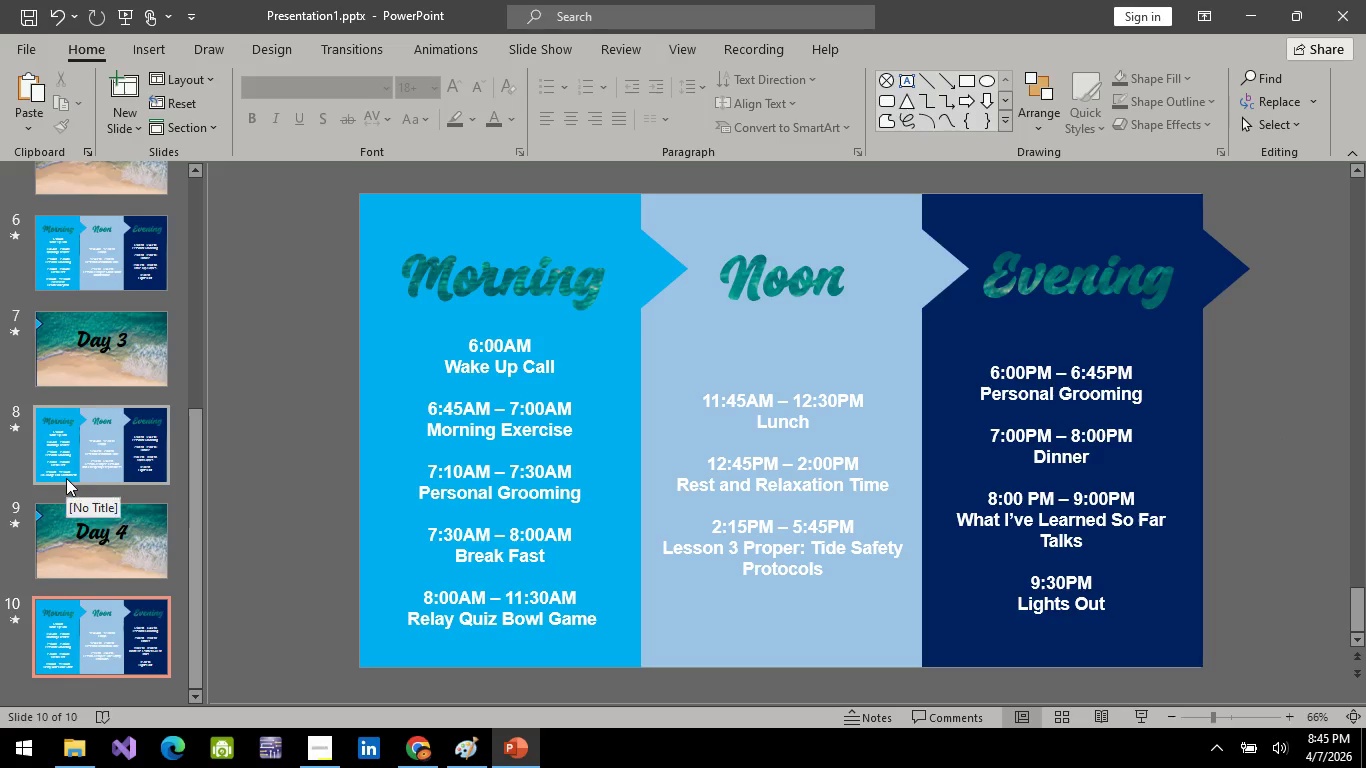 
wait(5.48)
 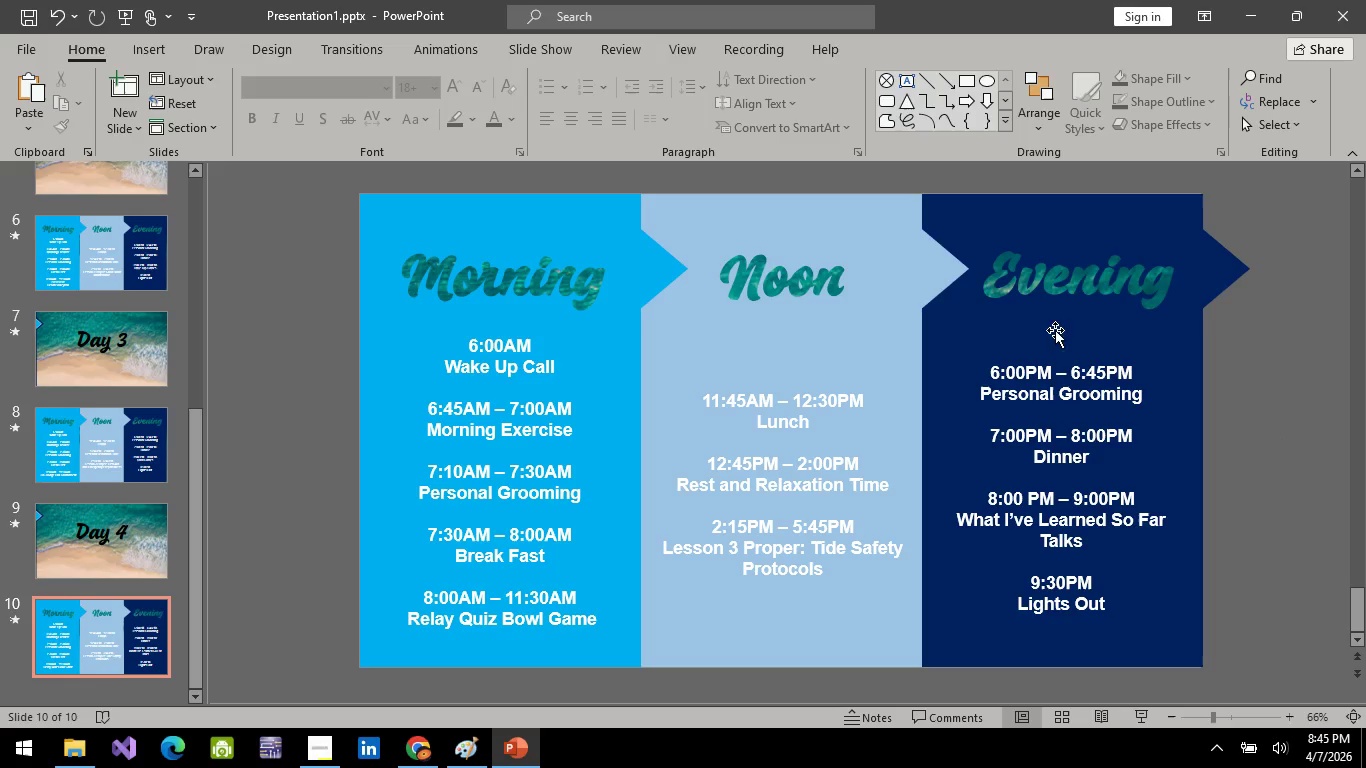 
left_click([1228, 486])
 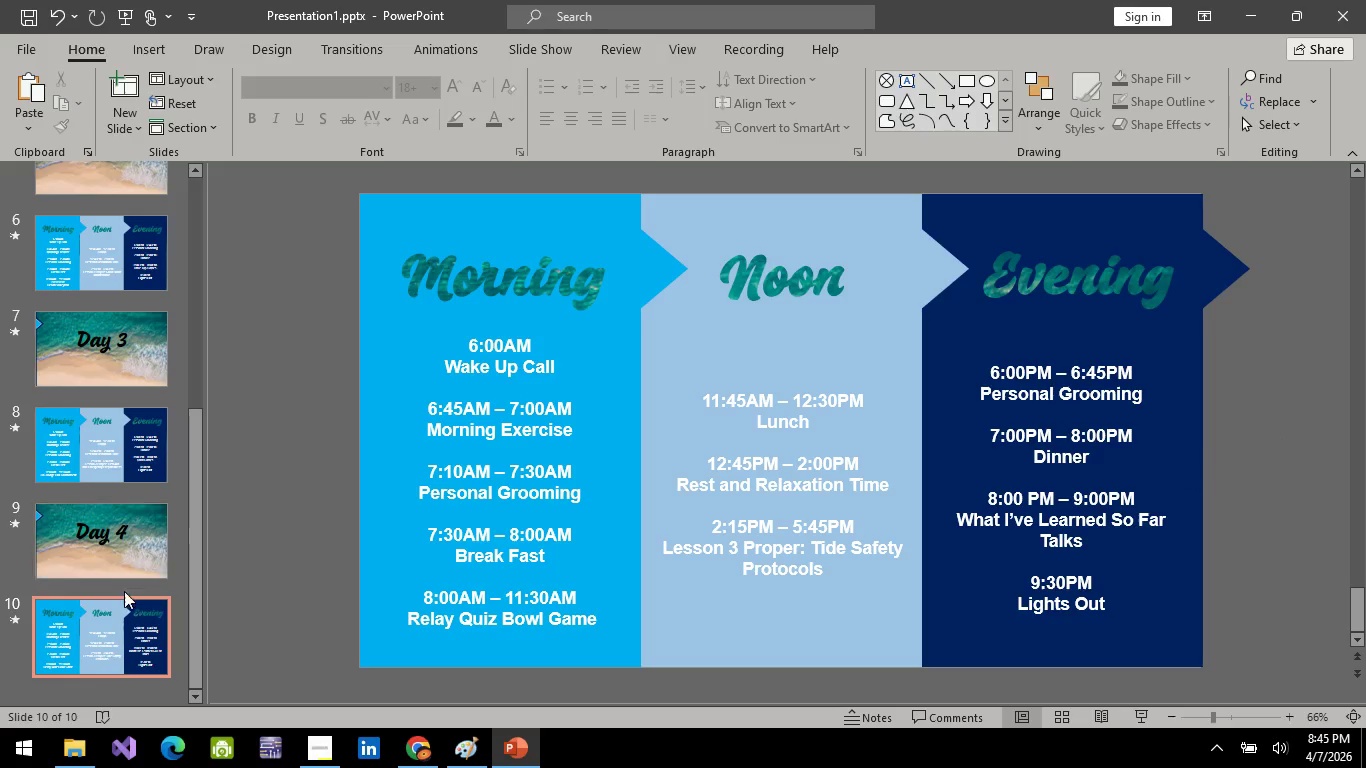 
scroll: coordinate [111, 568], scroll_direction: down, amount: 3.0
 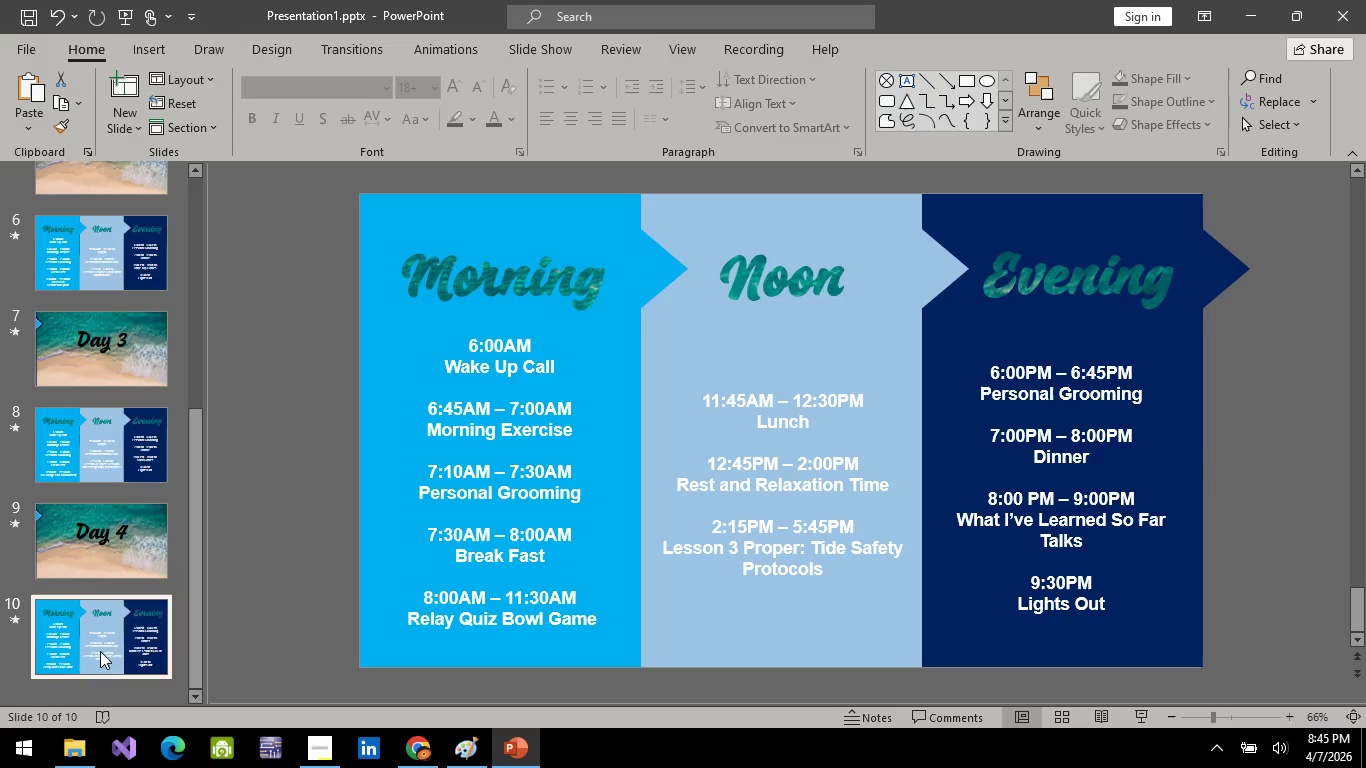 
right_click([100, 651])
 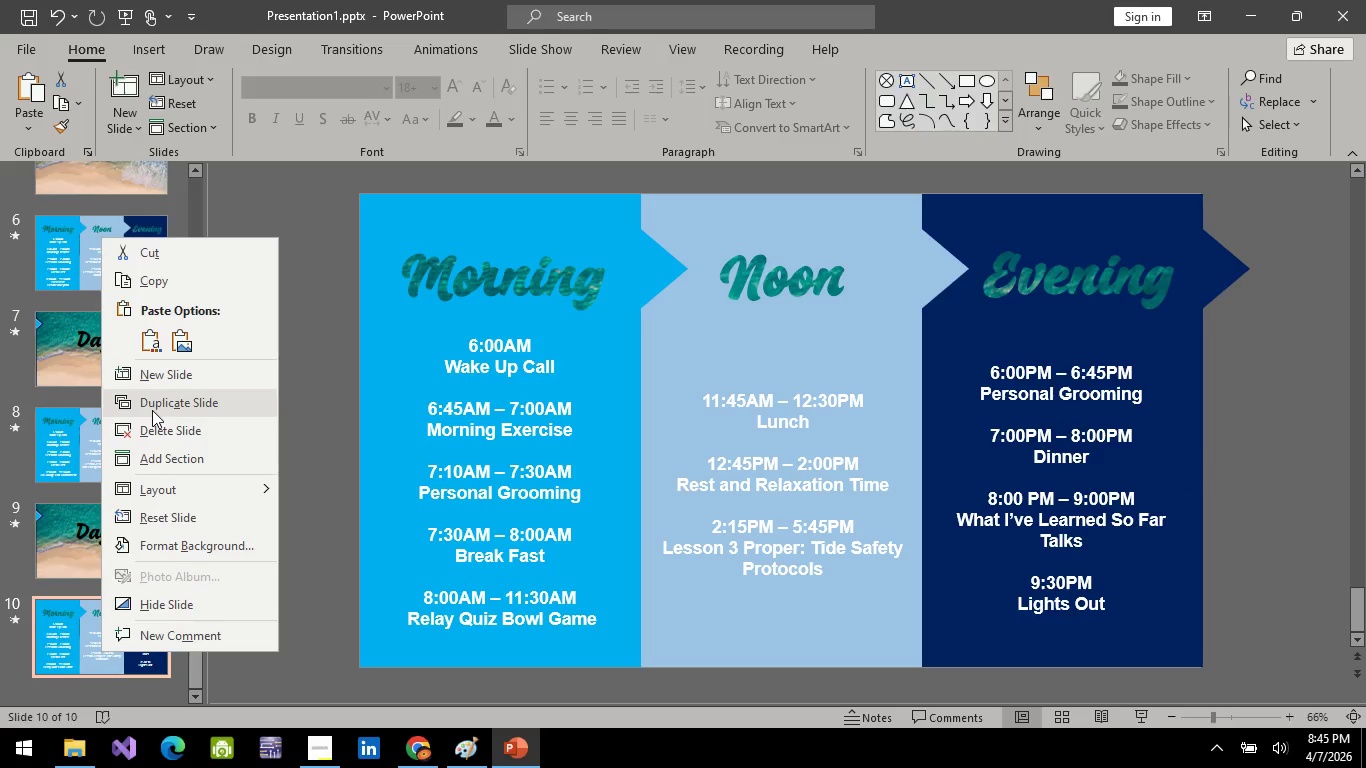 
left_click([152, 410])
 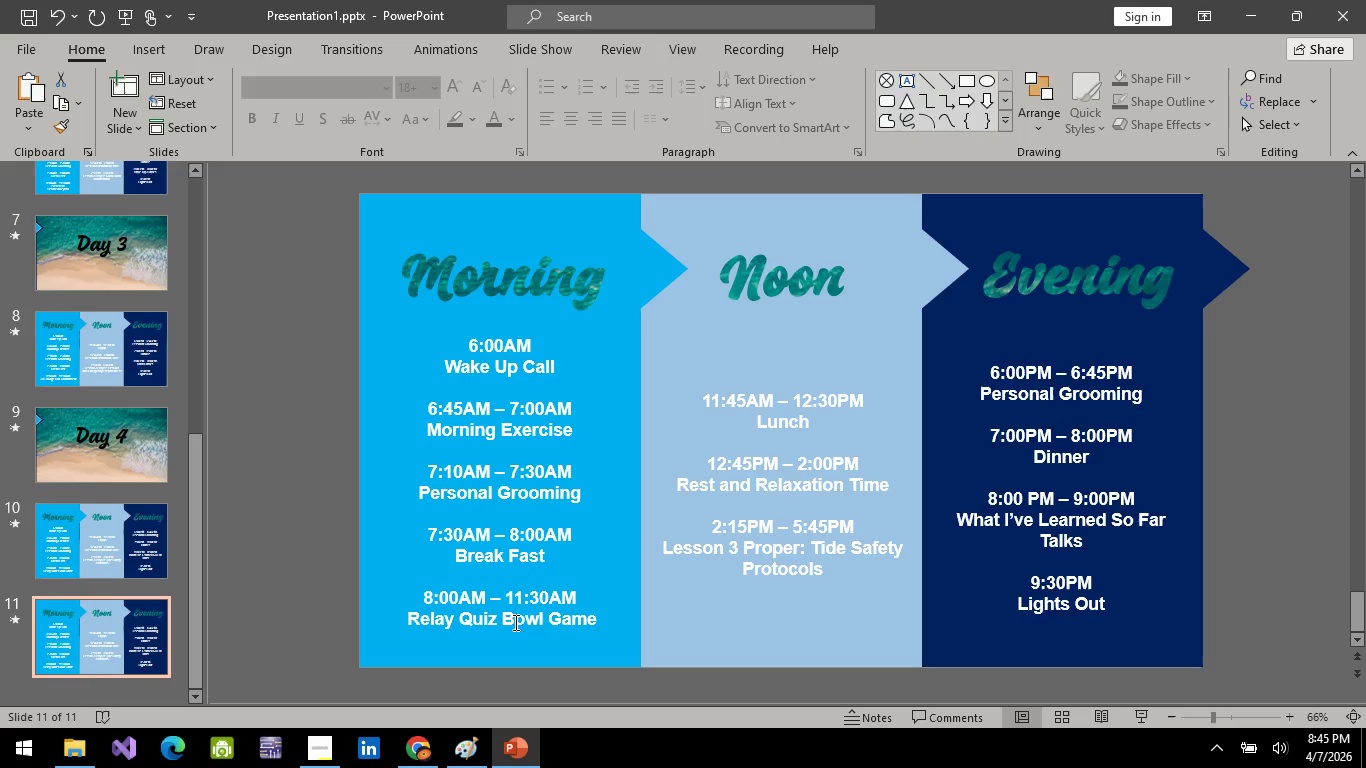 
left_click([596, 623])
 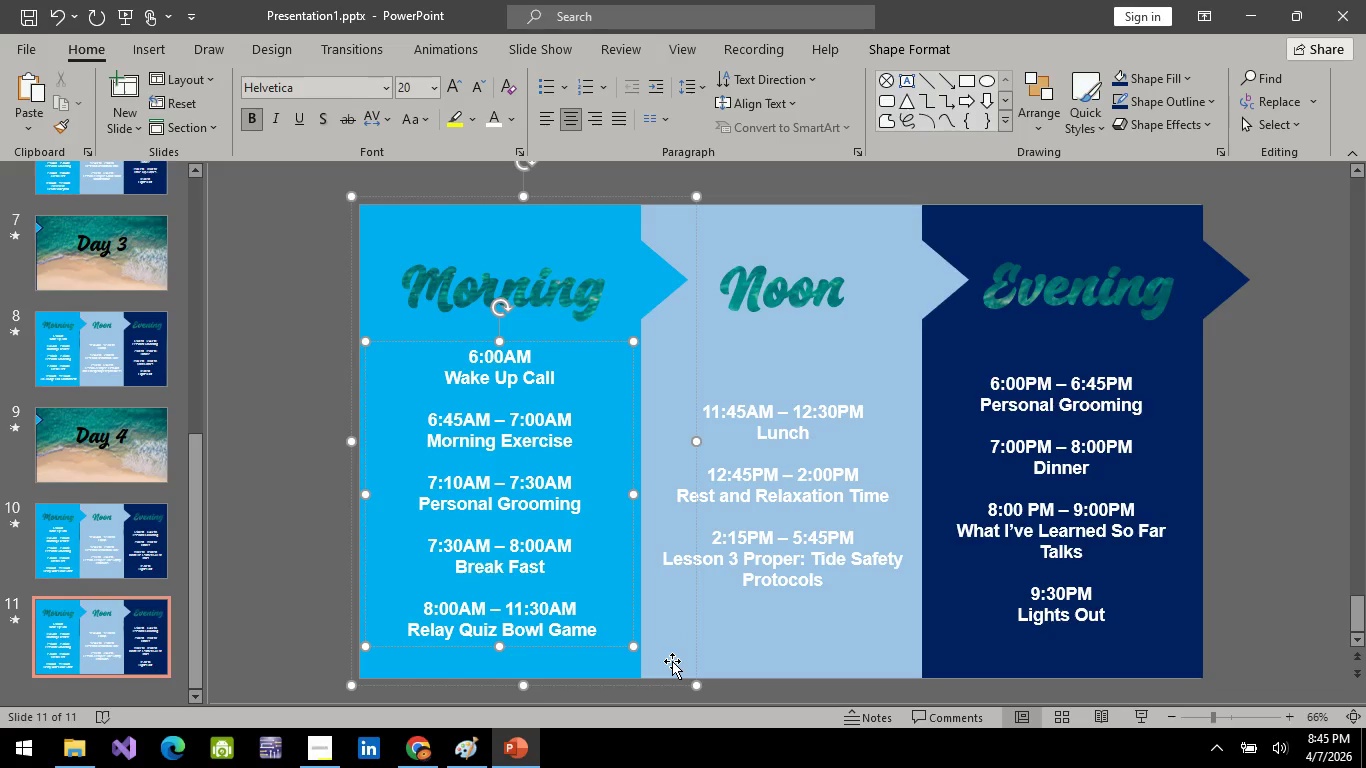 
hold_key(key=Backspace, duration=0.5)
 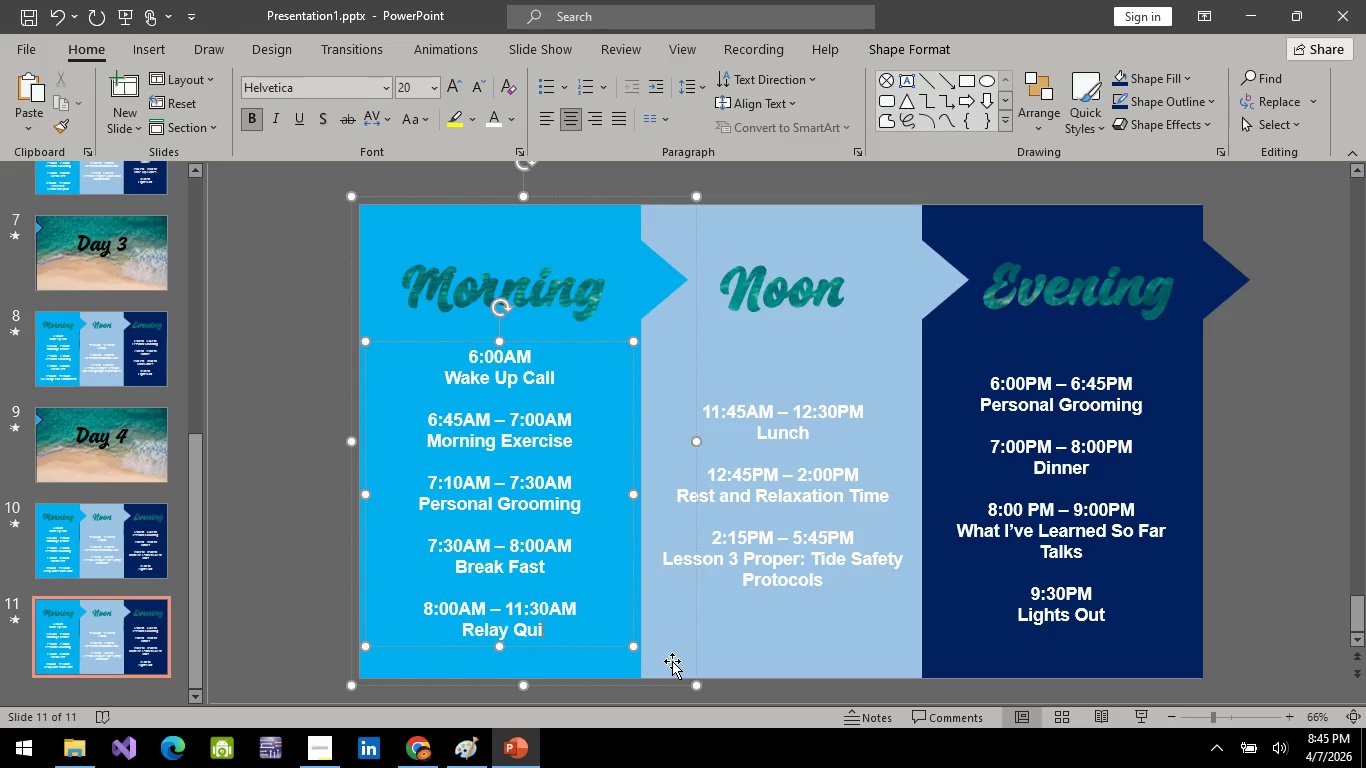 
key(Backspace)
key(Backspace)
key(Backspace)
key(Backspace)
key(Backspace)
key(Backspace)
key(Backspace)
key(Backspace)
key(Backspace)
key(Backspace)
type(Announcement of Game Winner)
 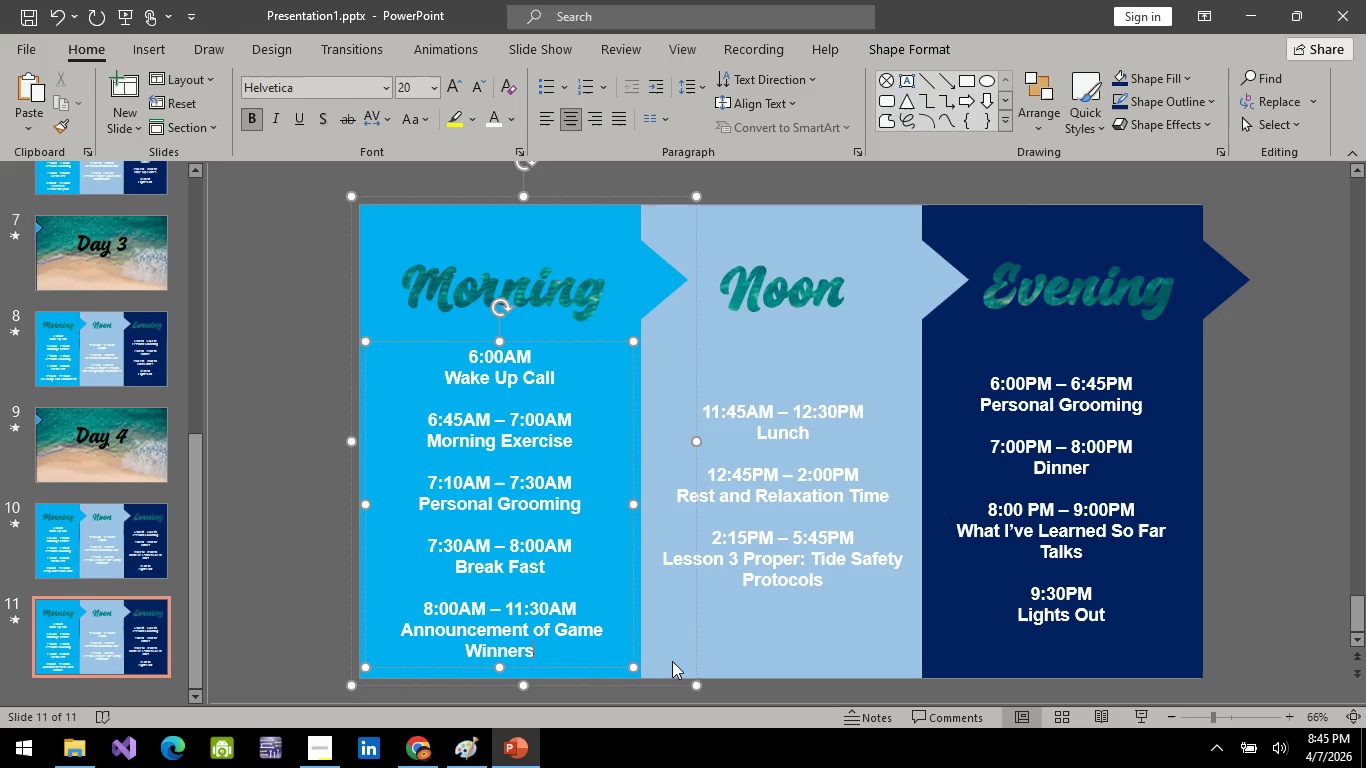 
key(S)
 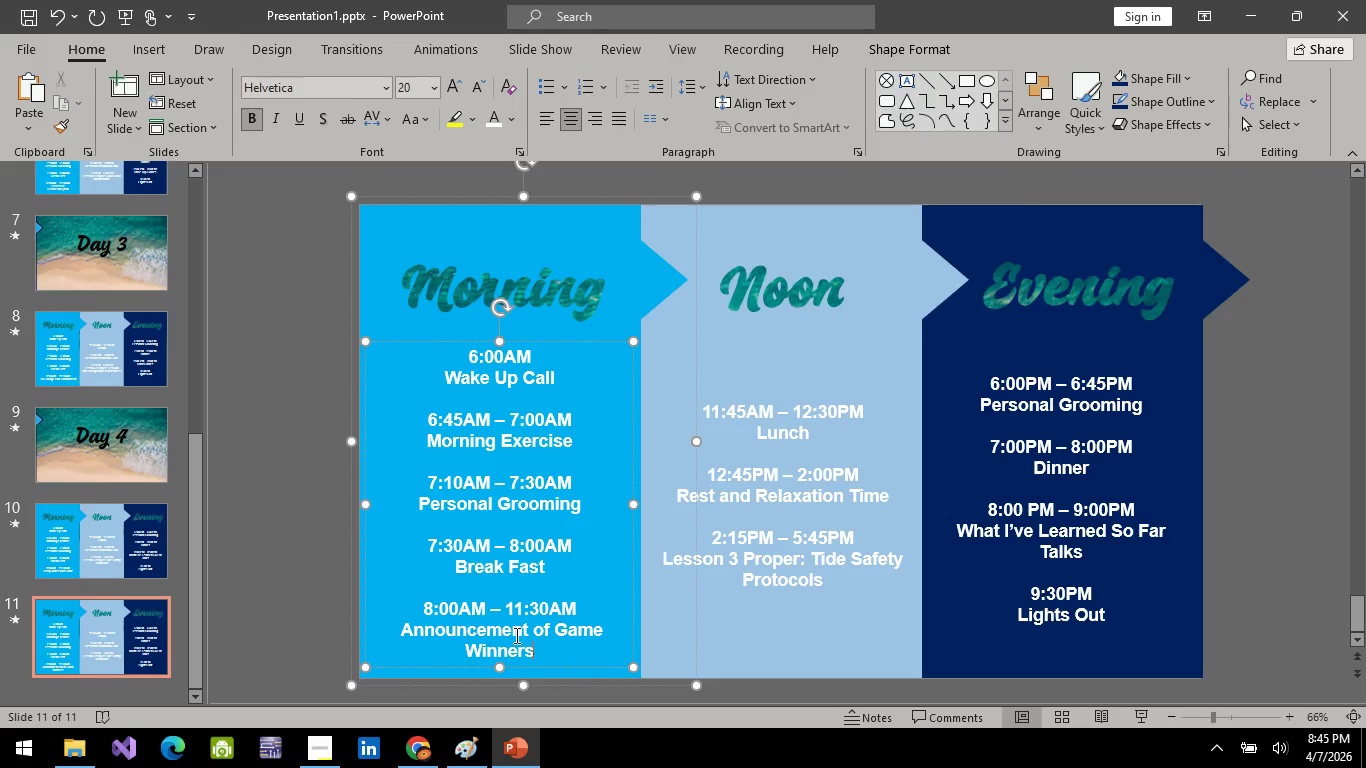 
left_click([527, 631])
 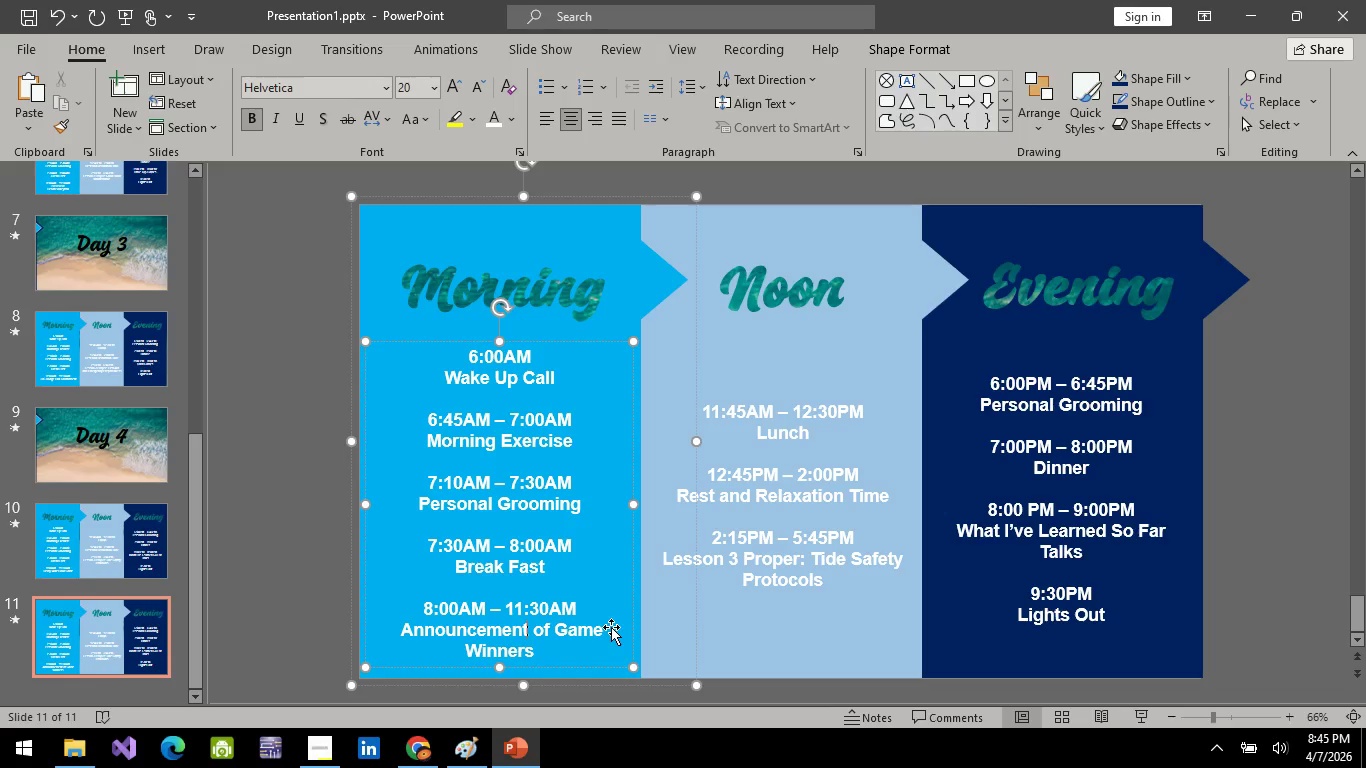 
hold_key(key=Backspace, duration=0.55)
 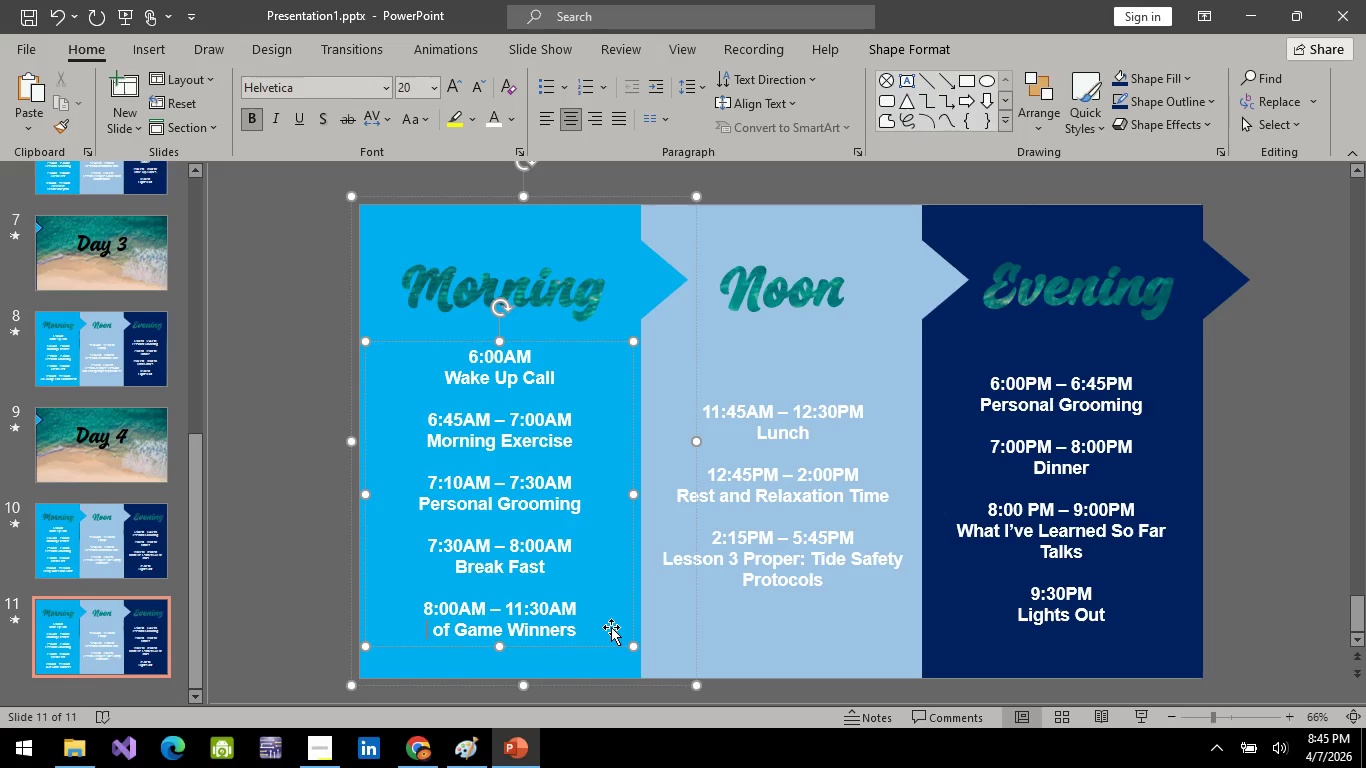 
key(Backspace)
type(Awarding)
 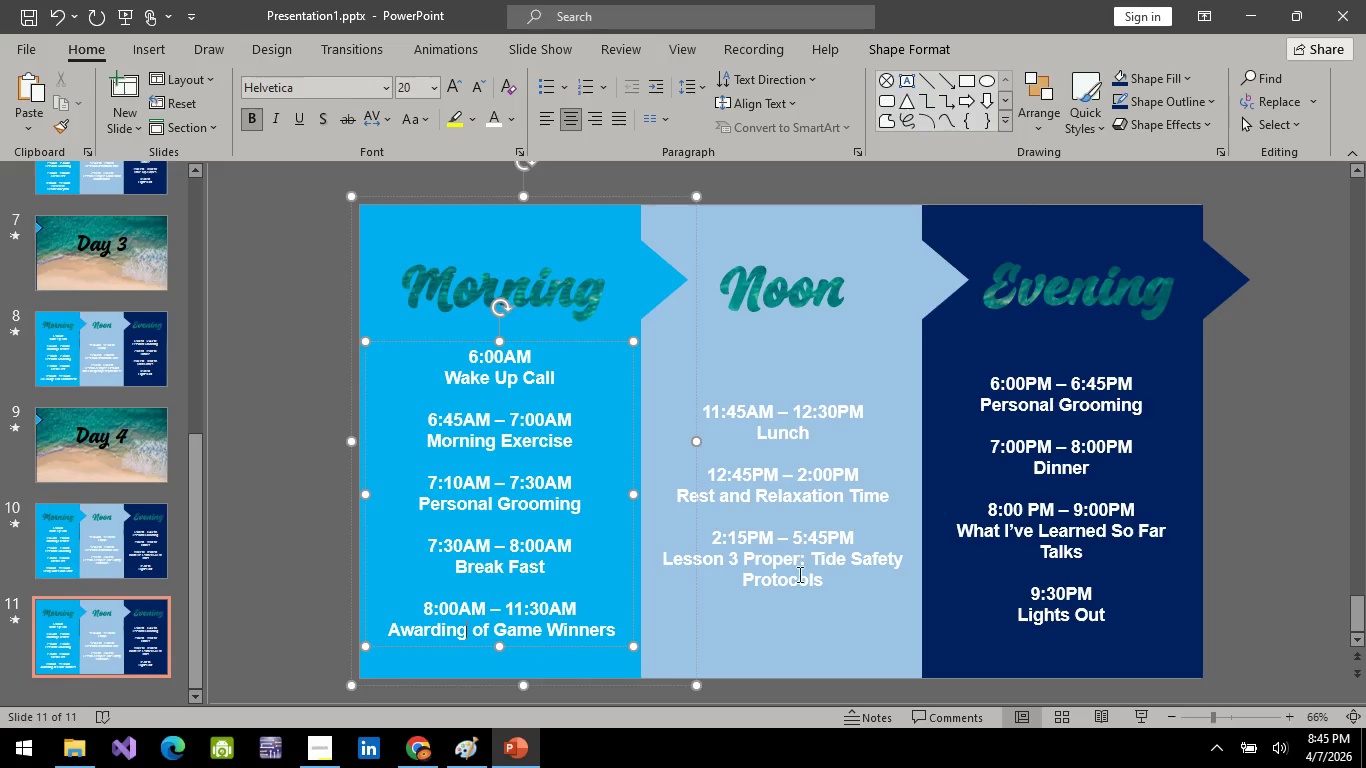 
left_click([826, 577])
 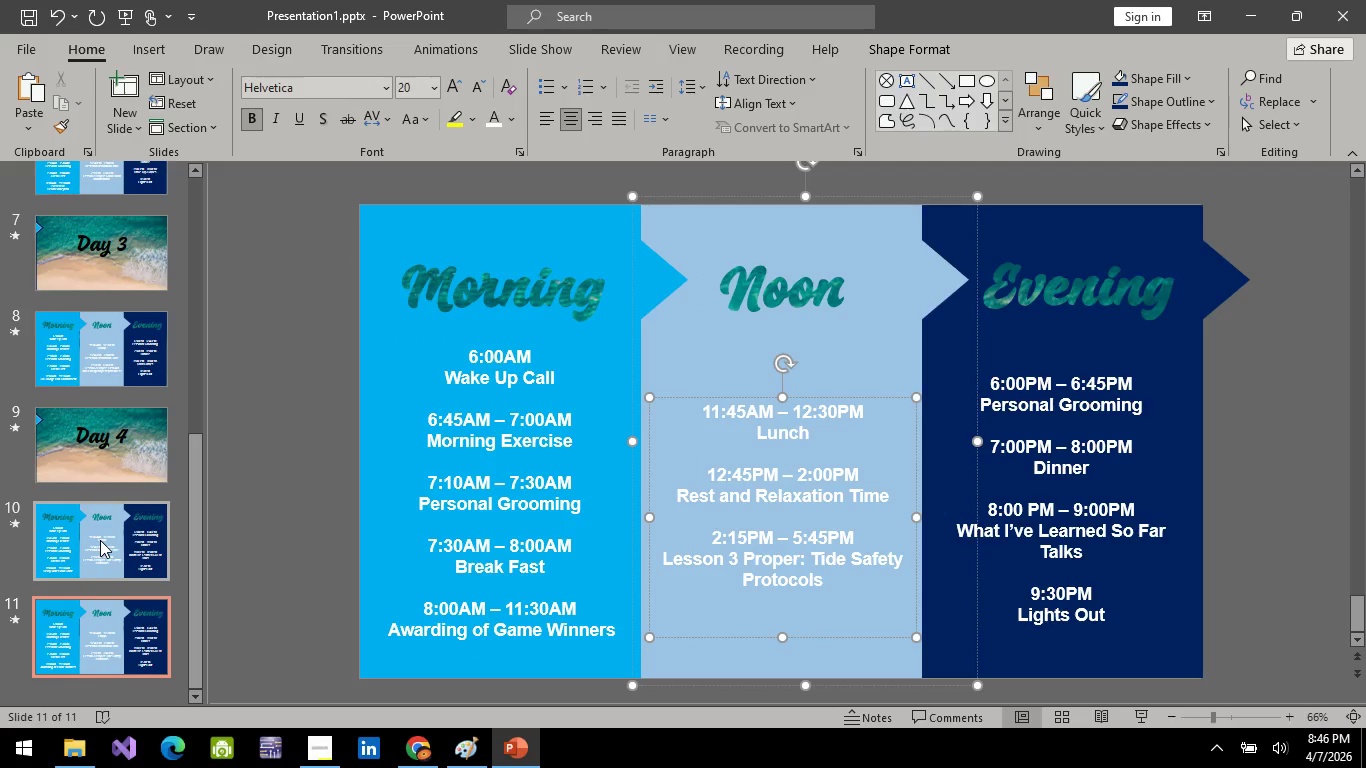 
left_click([115, 338])
 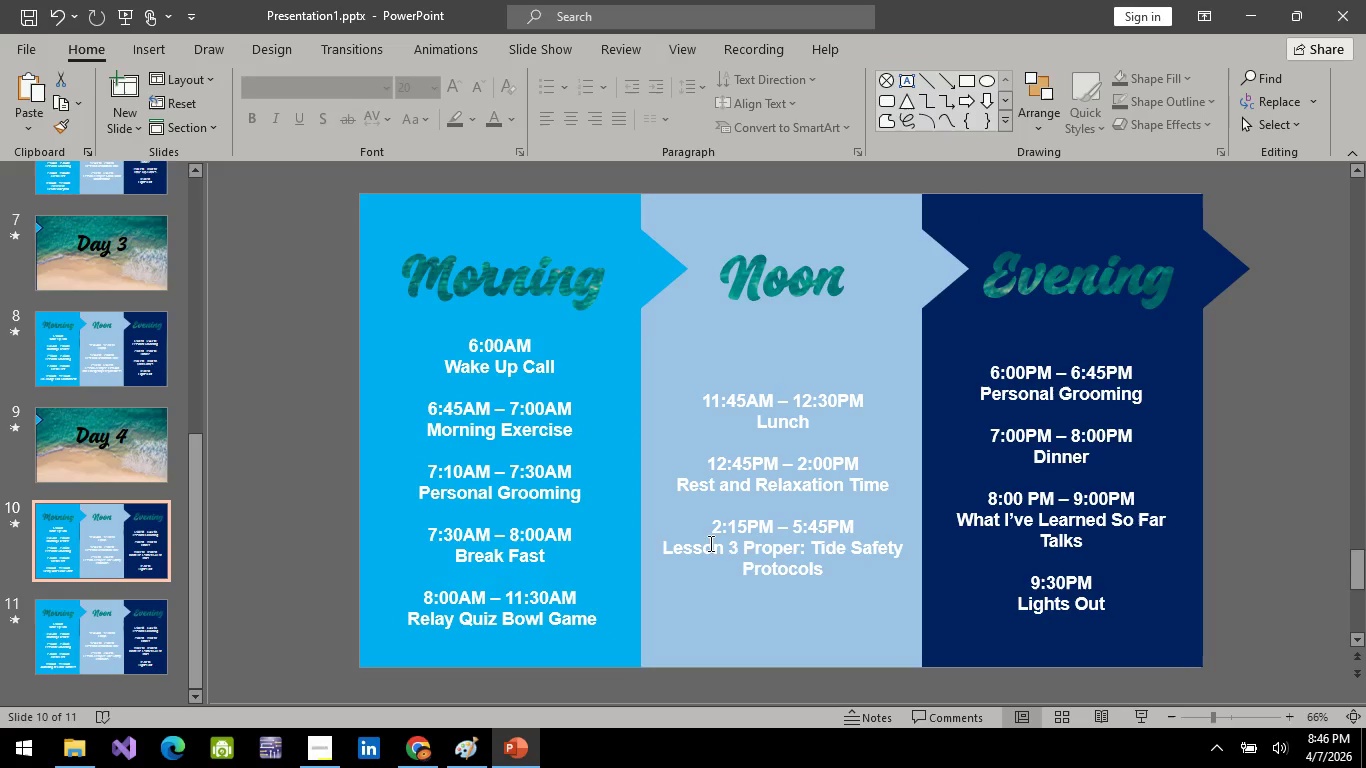 
left_click([738, 549])
 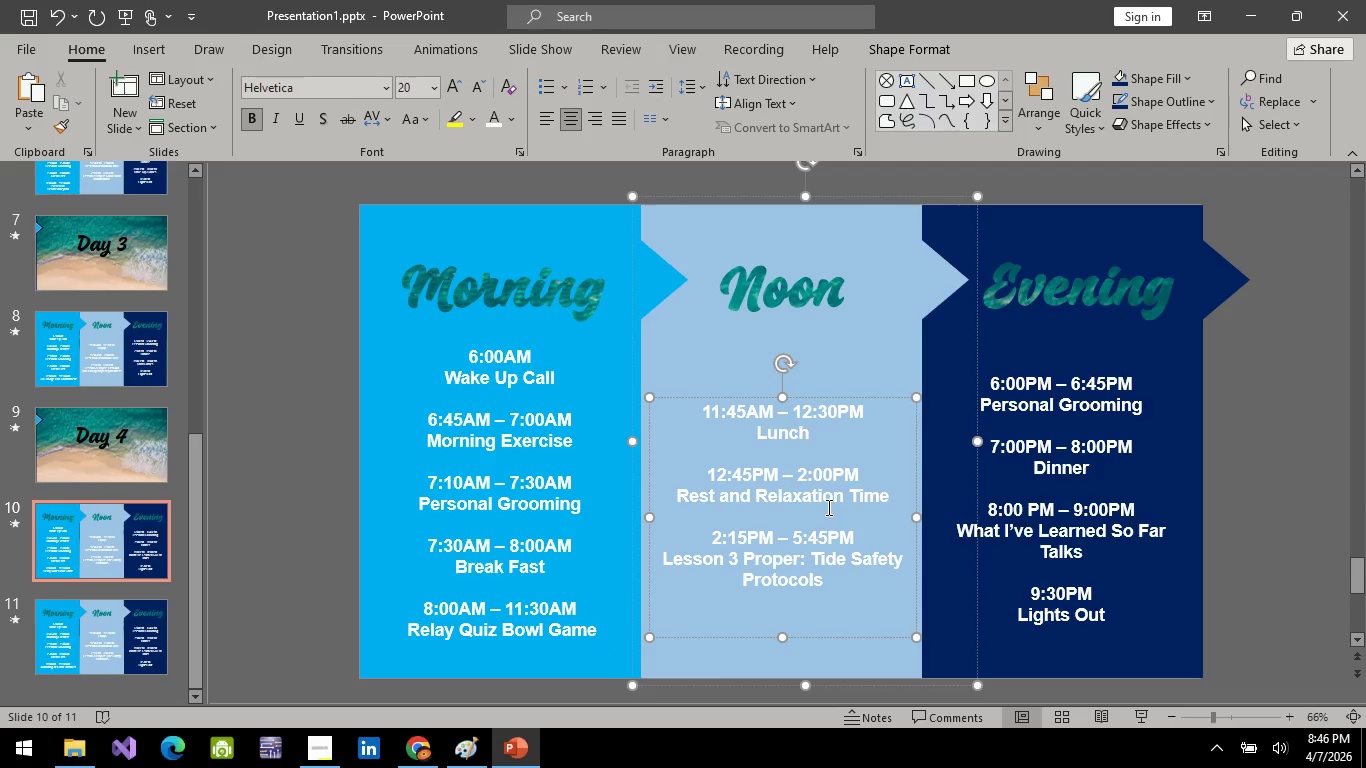 
key(Backspace)
 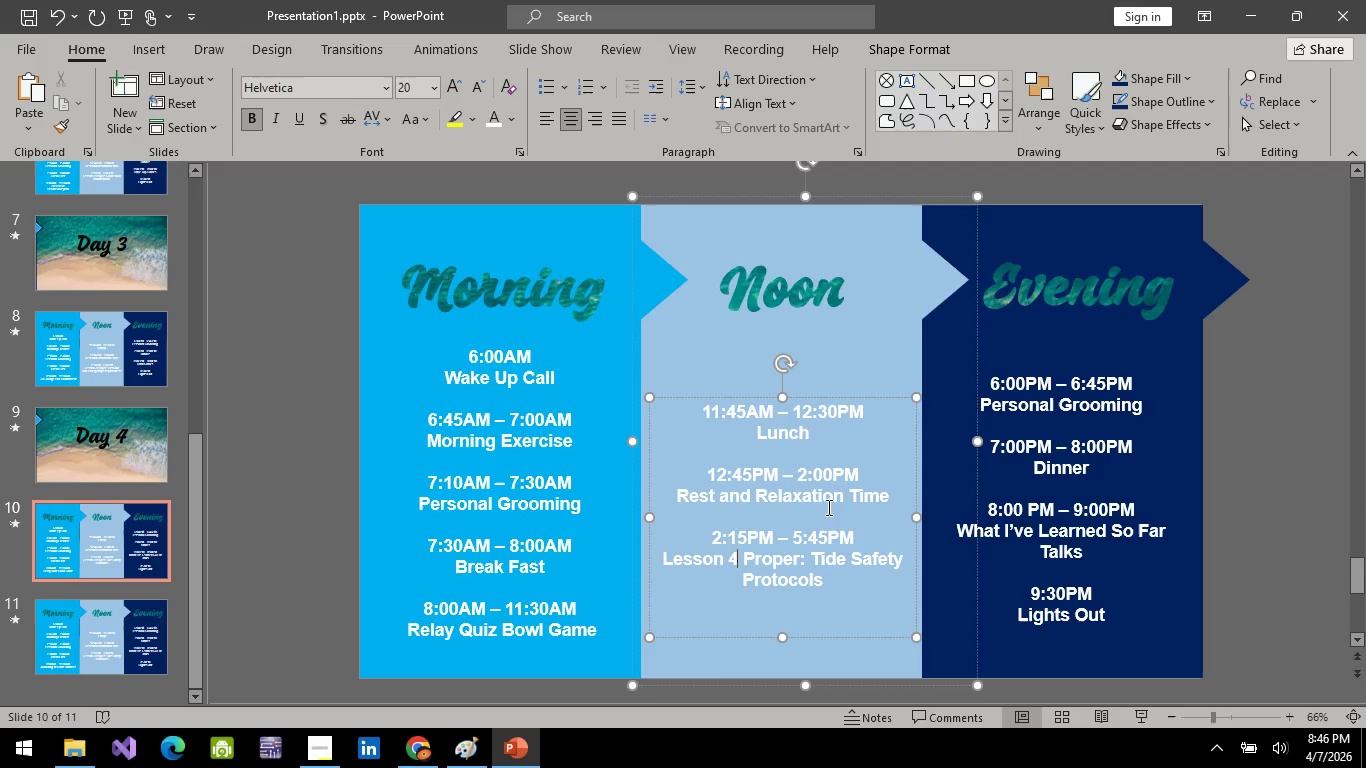 
key(4)
 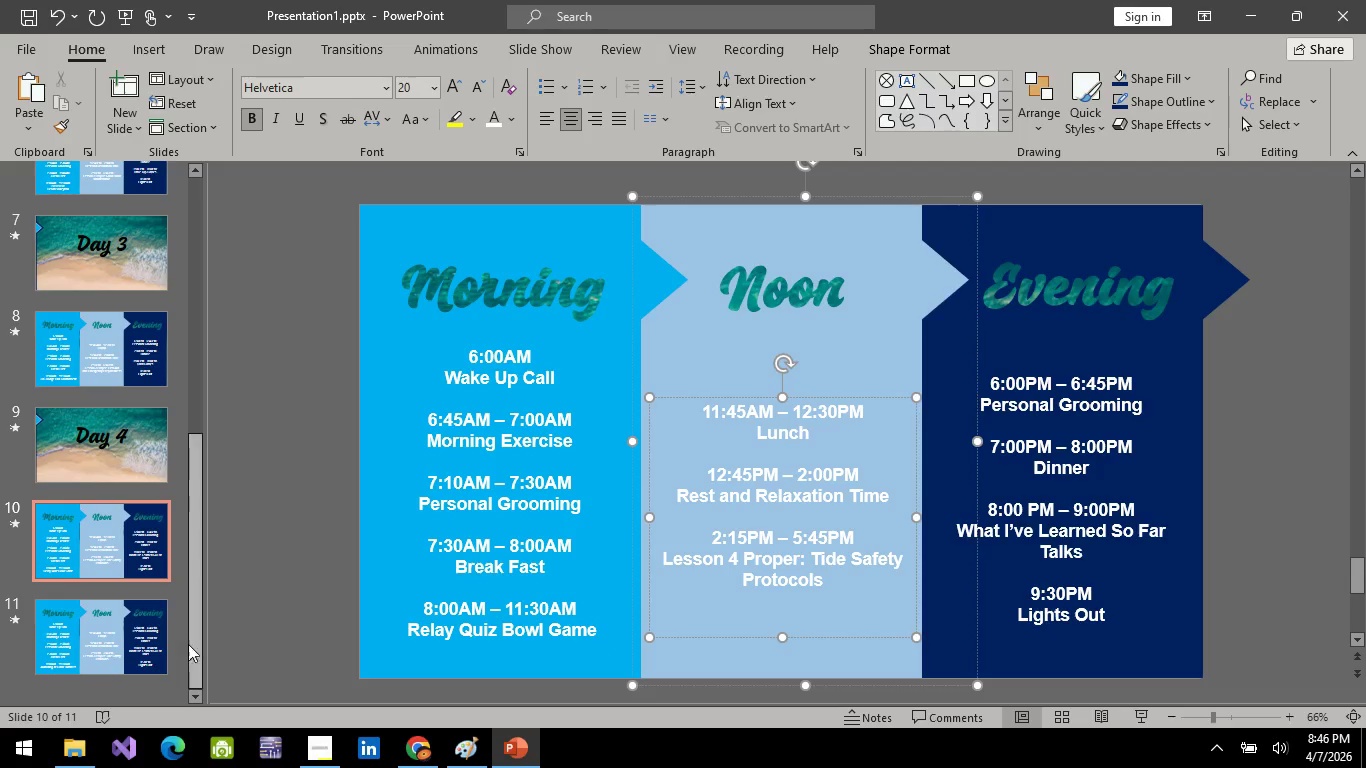 
left_click([64, 623])
 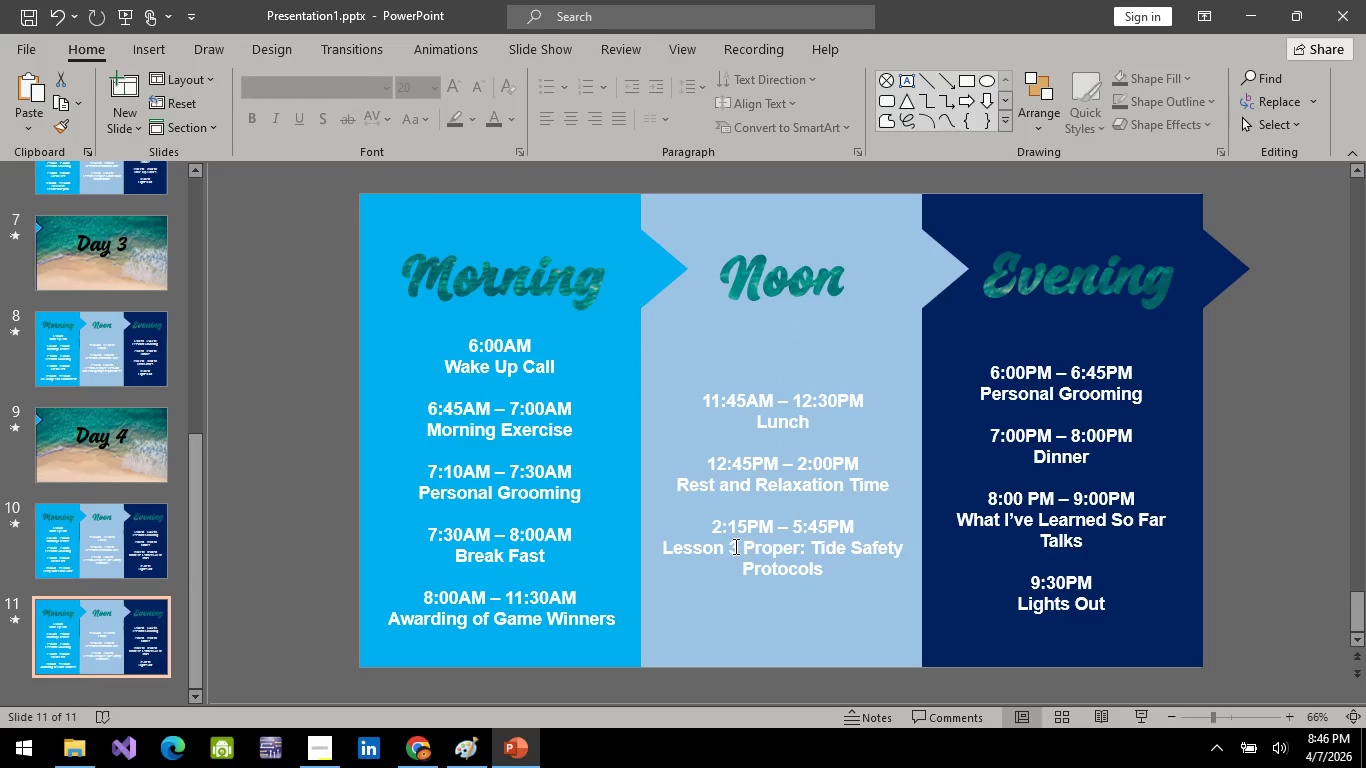 
left_click([735, 545])
 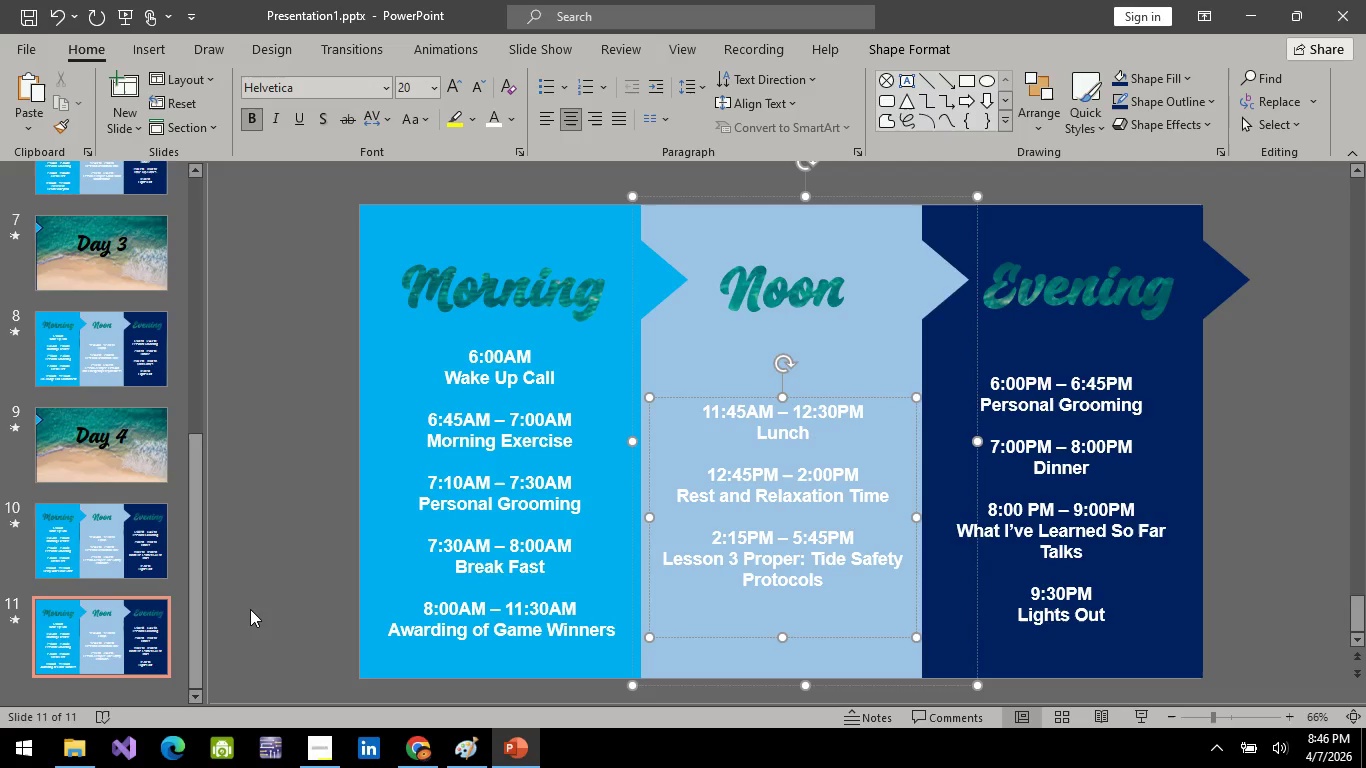 
key(Backspace)